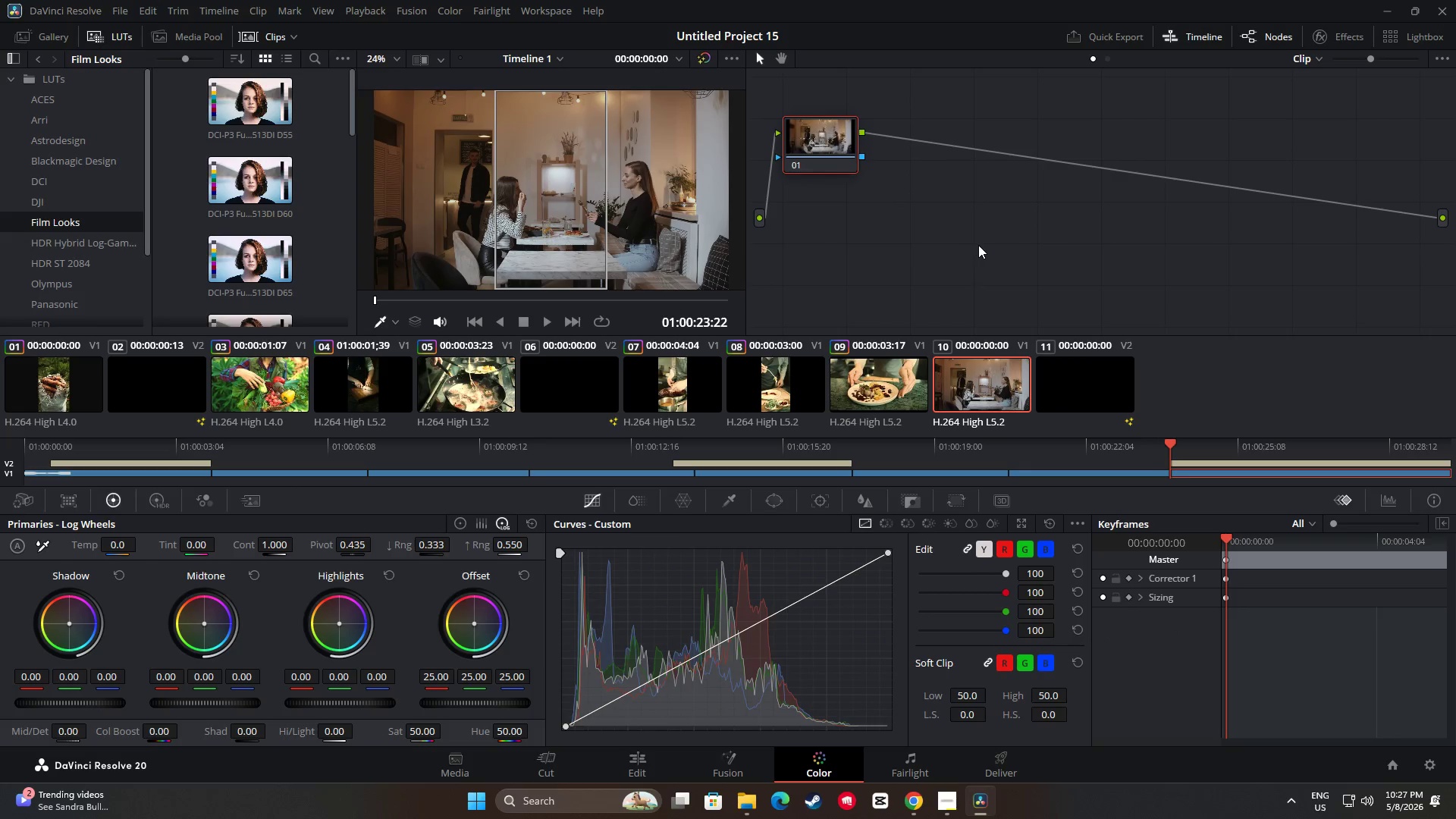 
key(Alt+S)
 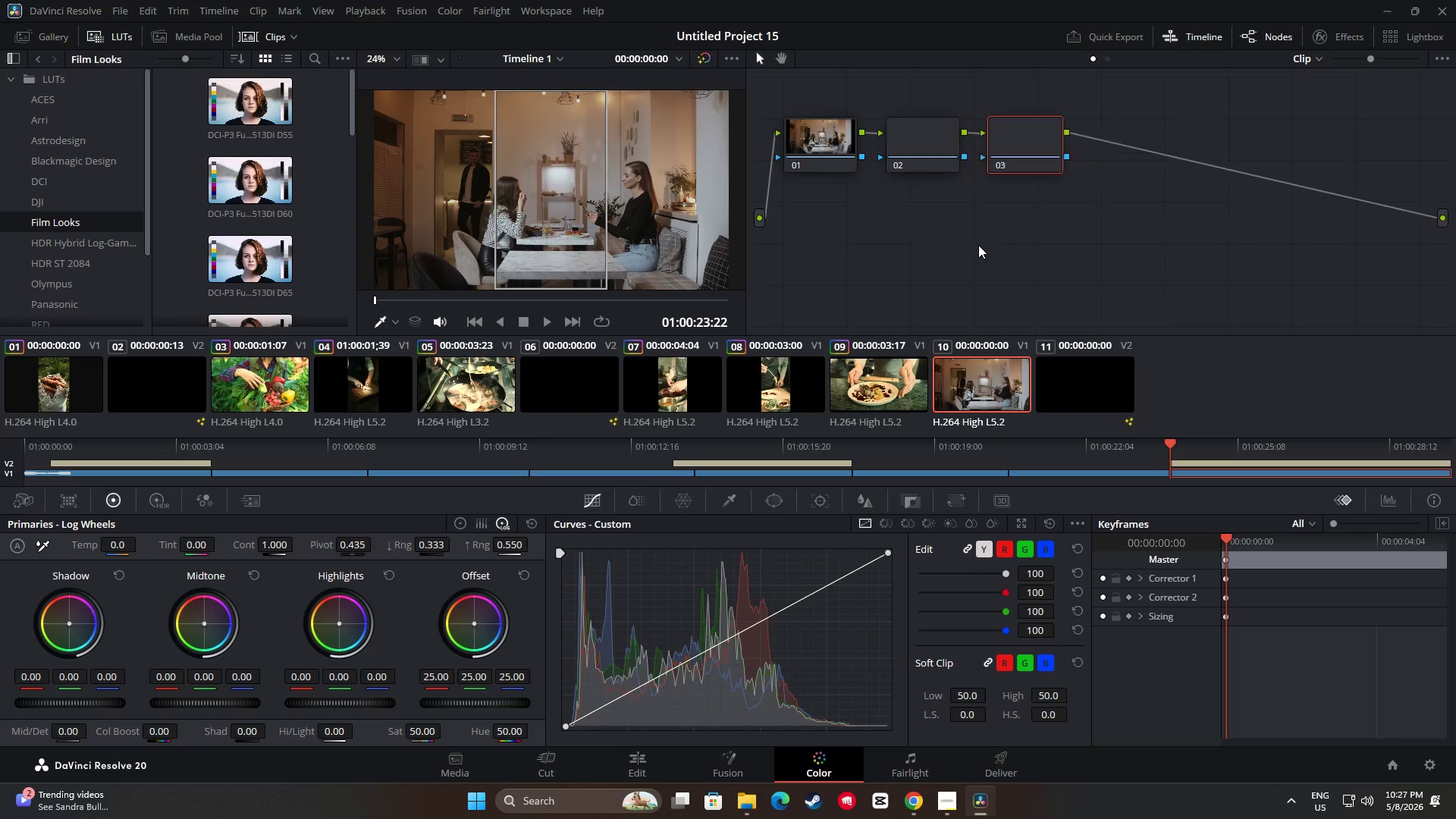 
key(Alt+S)
 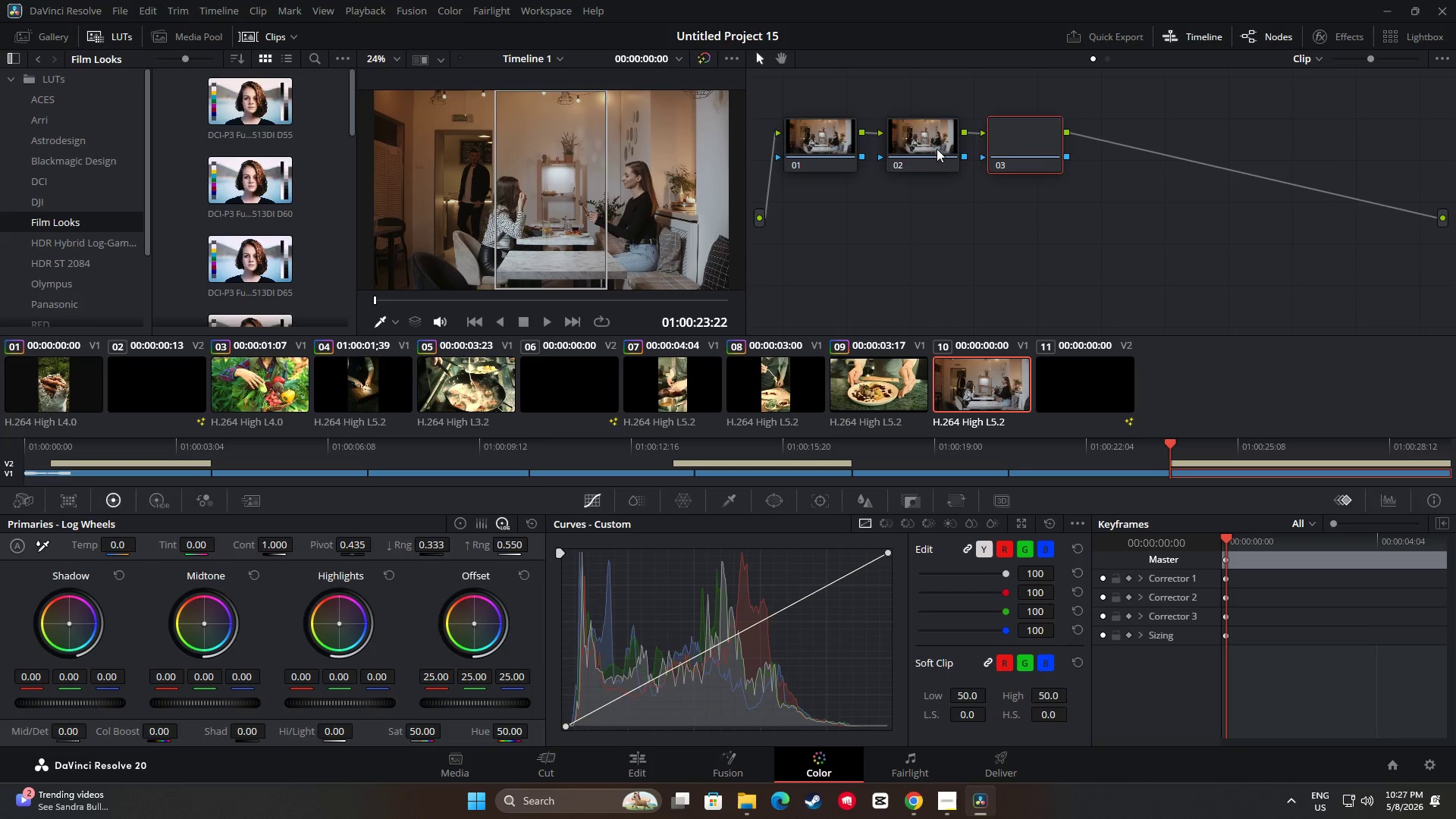 
left_click_drag(start_coordinate=[934, 146], to_coordinate=[921, 168])
 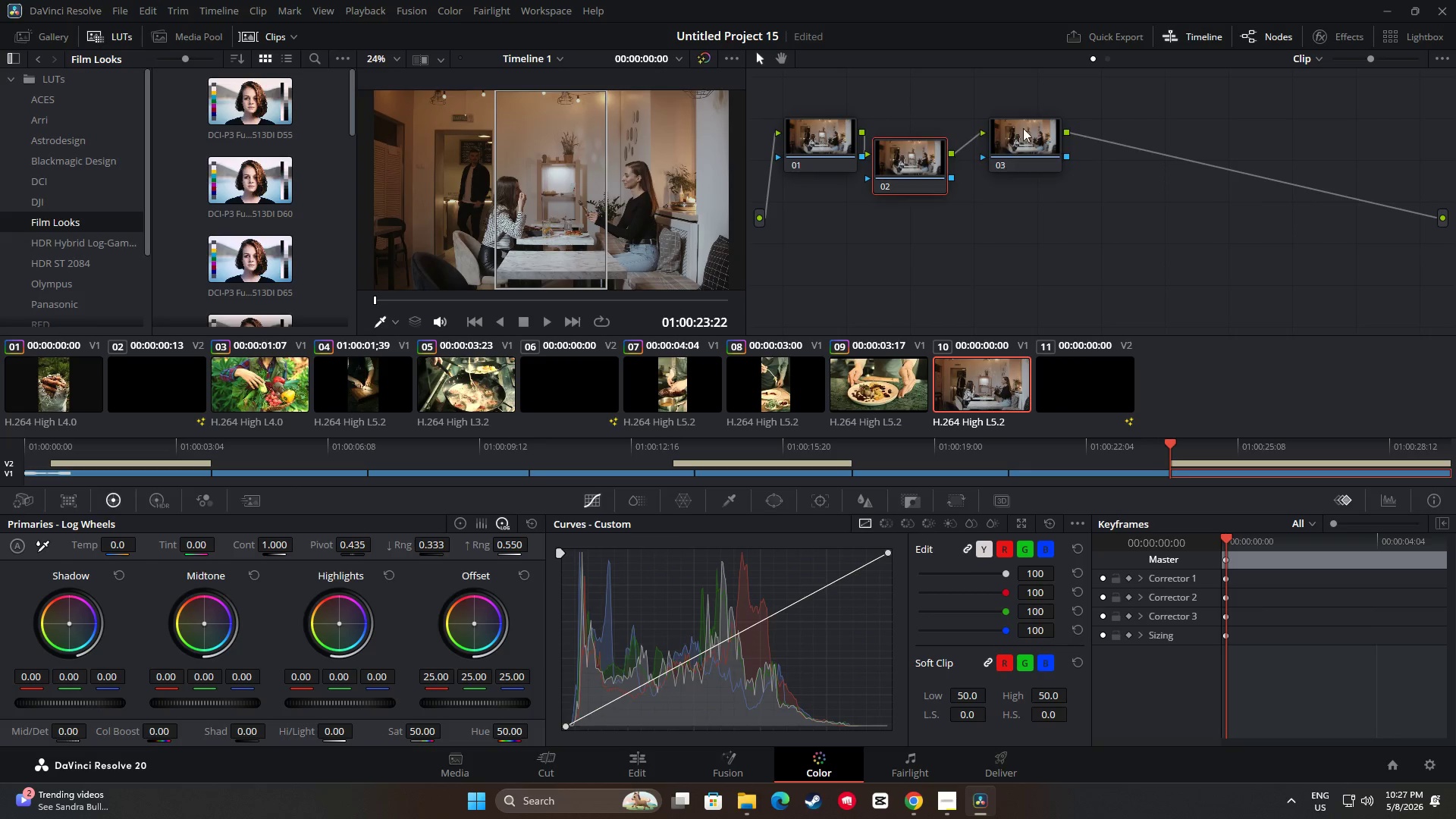 
left_click_drag(start_coordinate=[1023, 128], to_coordinate=[997, 171])
 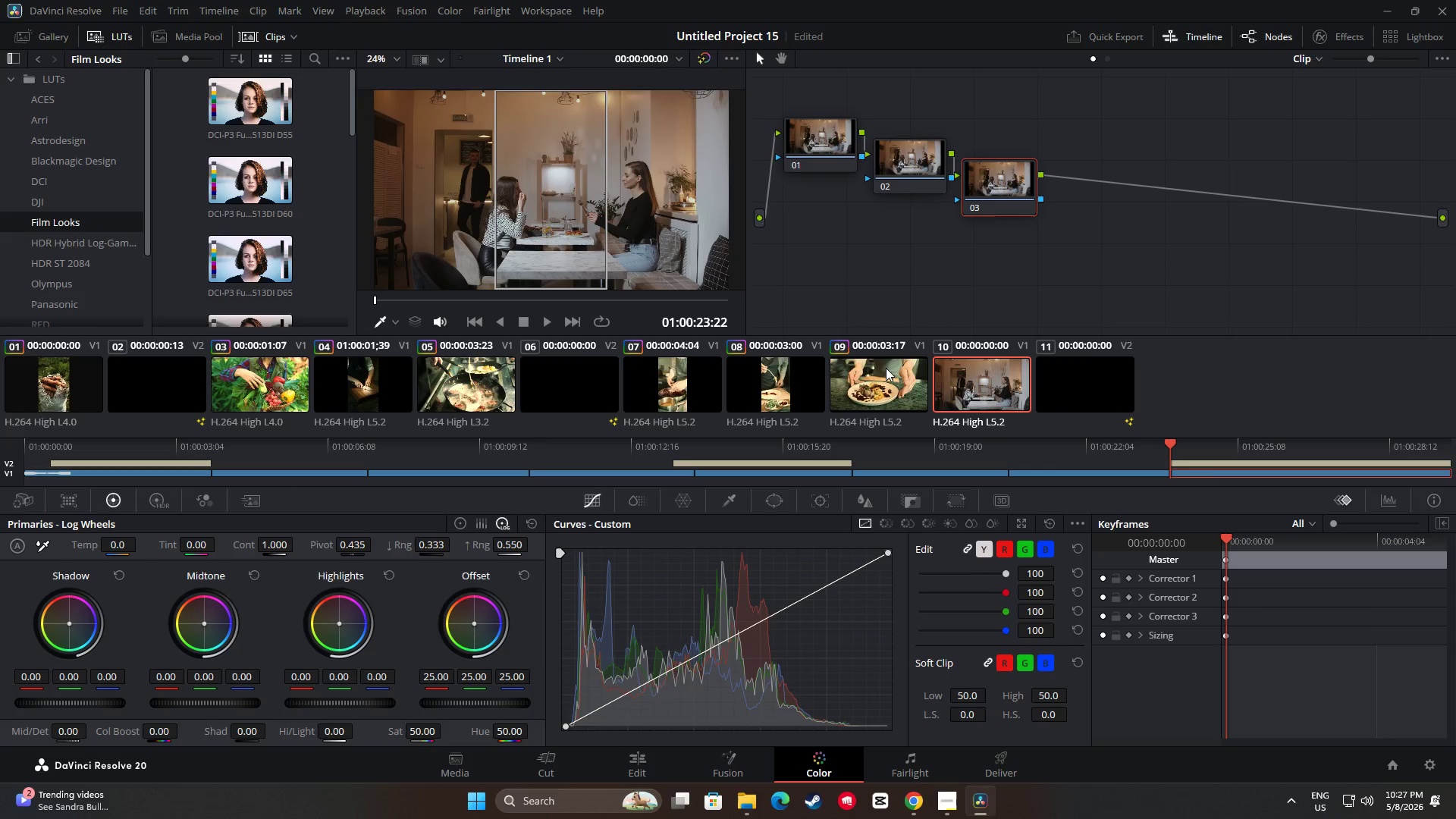 
left_click([886, 369])
 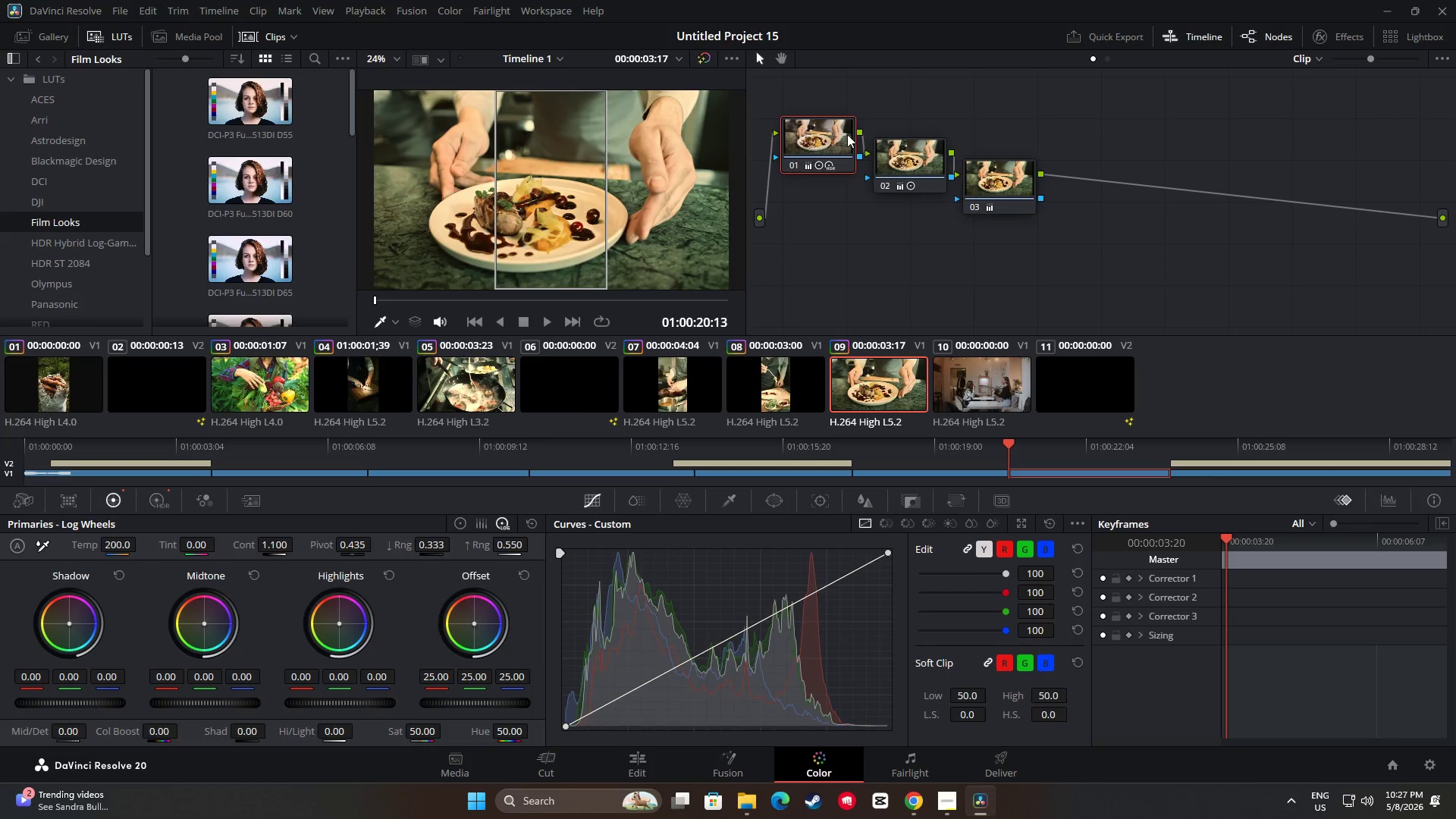 
key(Control+Z)
 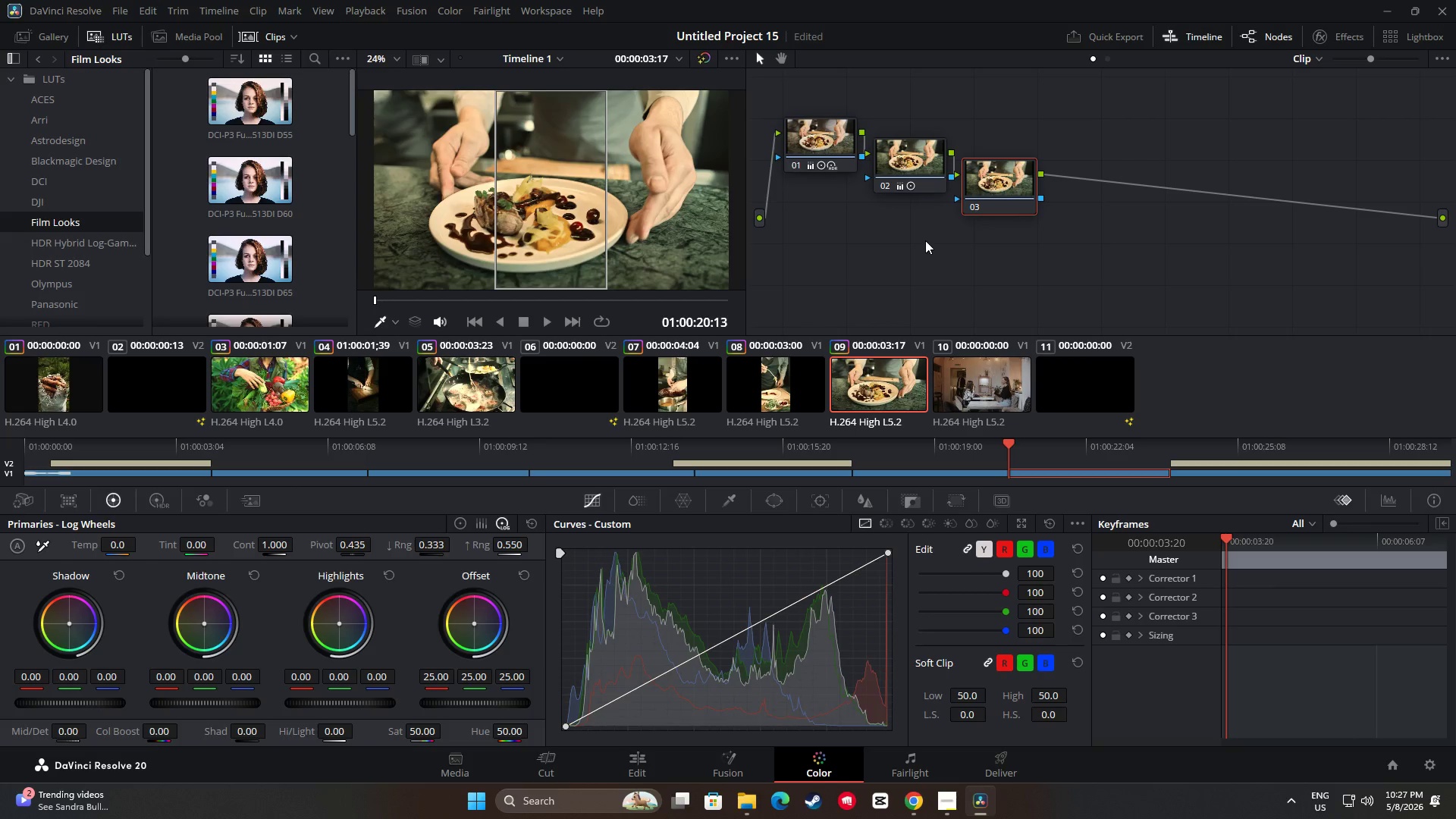 
left_click([800, 380])
 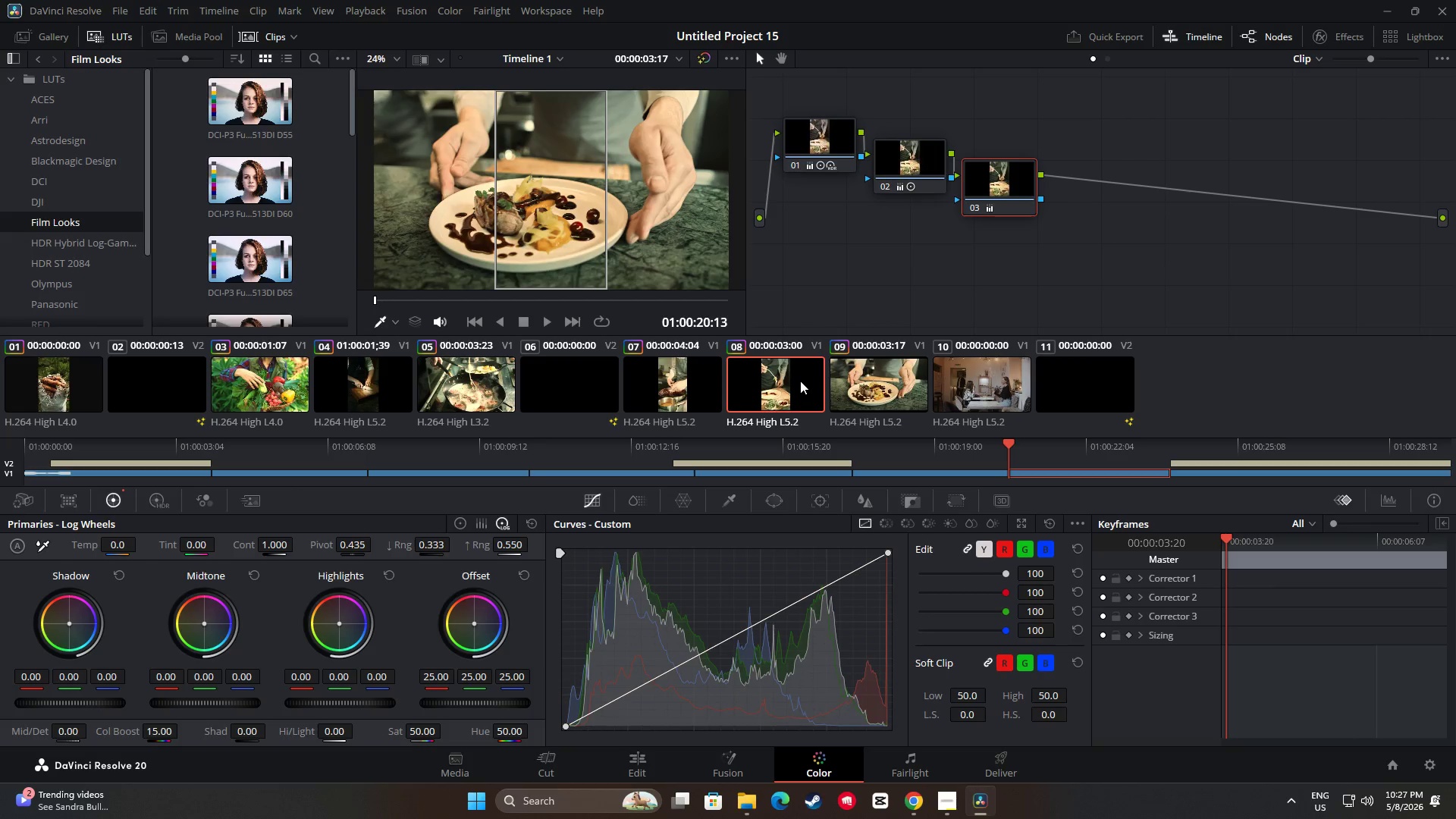 
key(Control+C)
 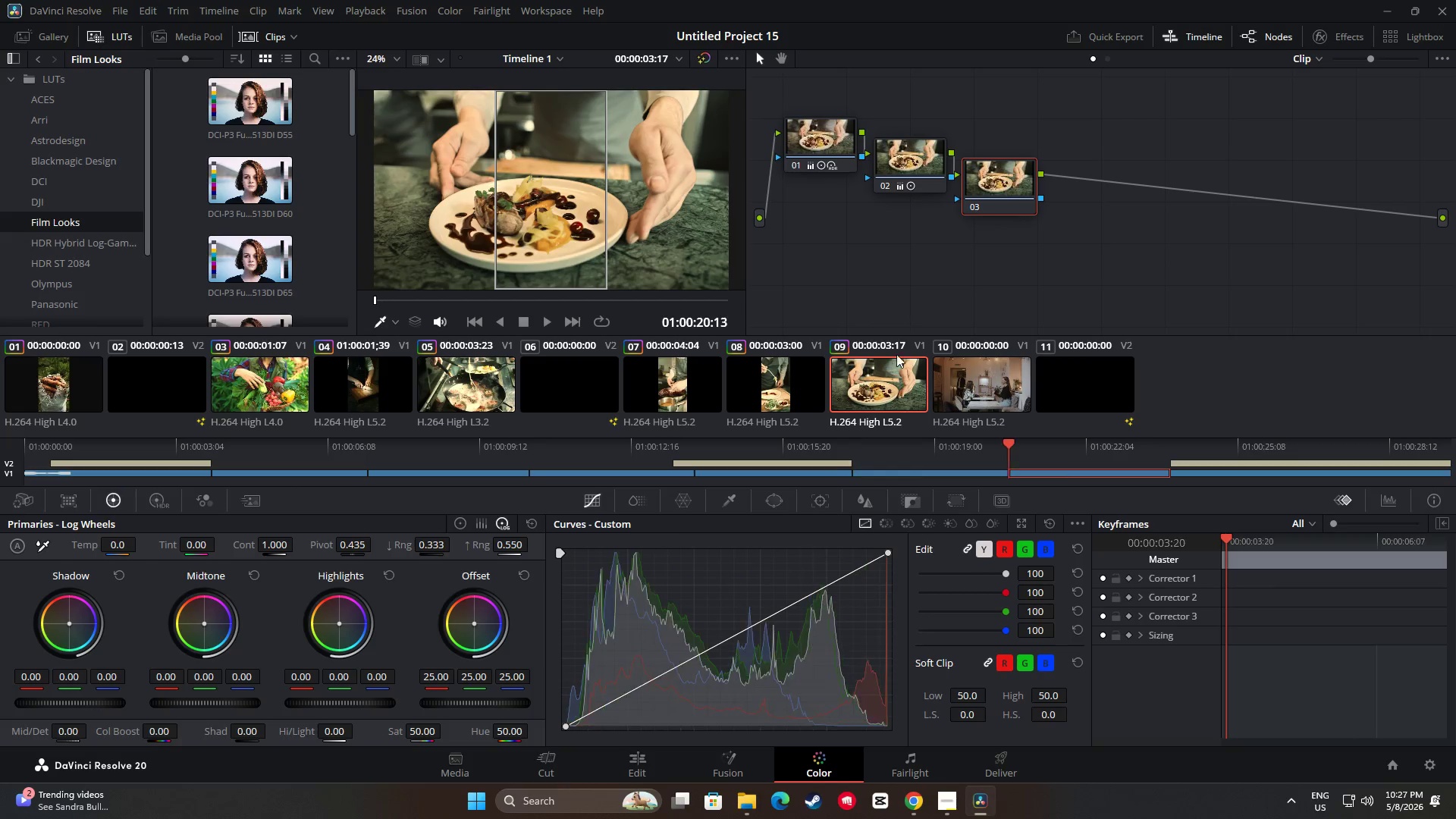 
double_click([996, 193])
 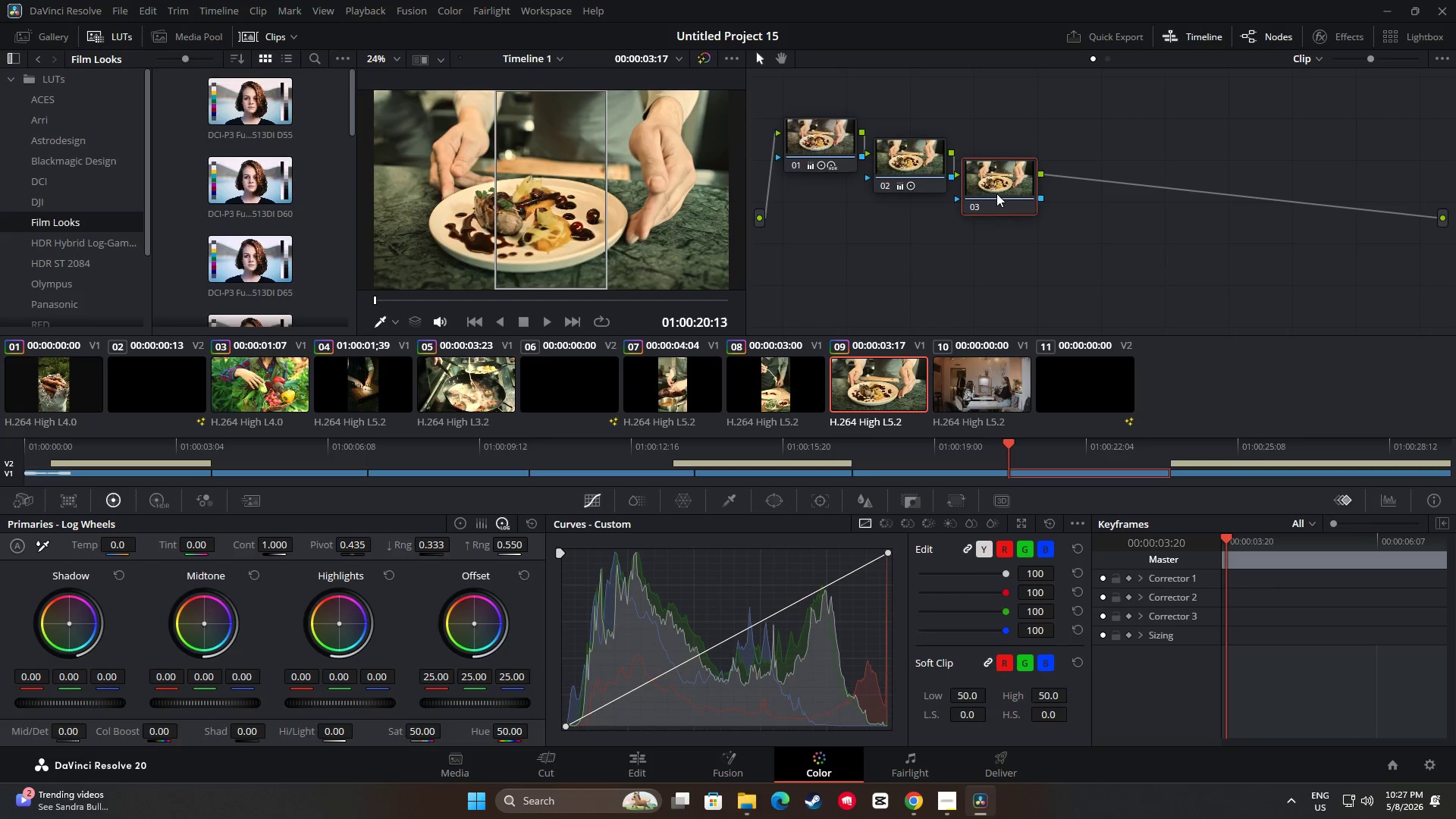 
key(Control+ControlLeft)
 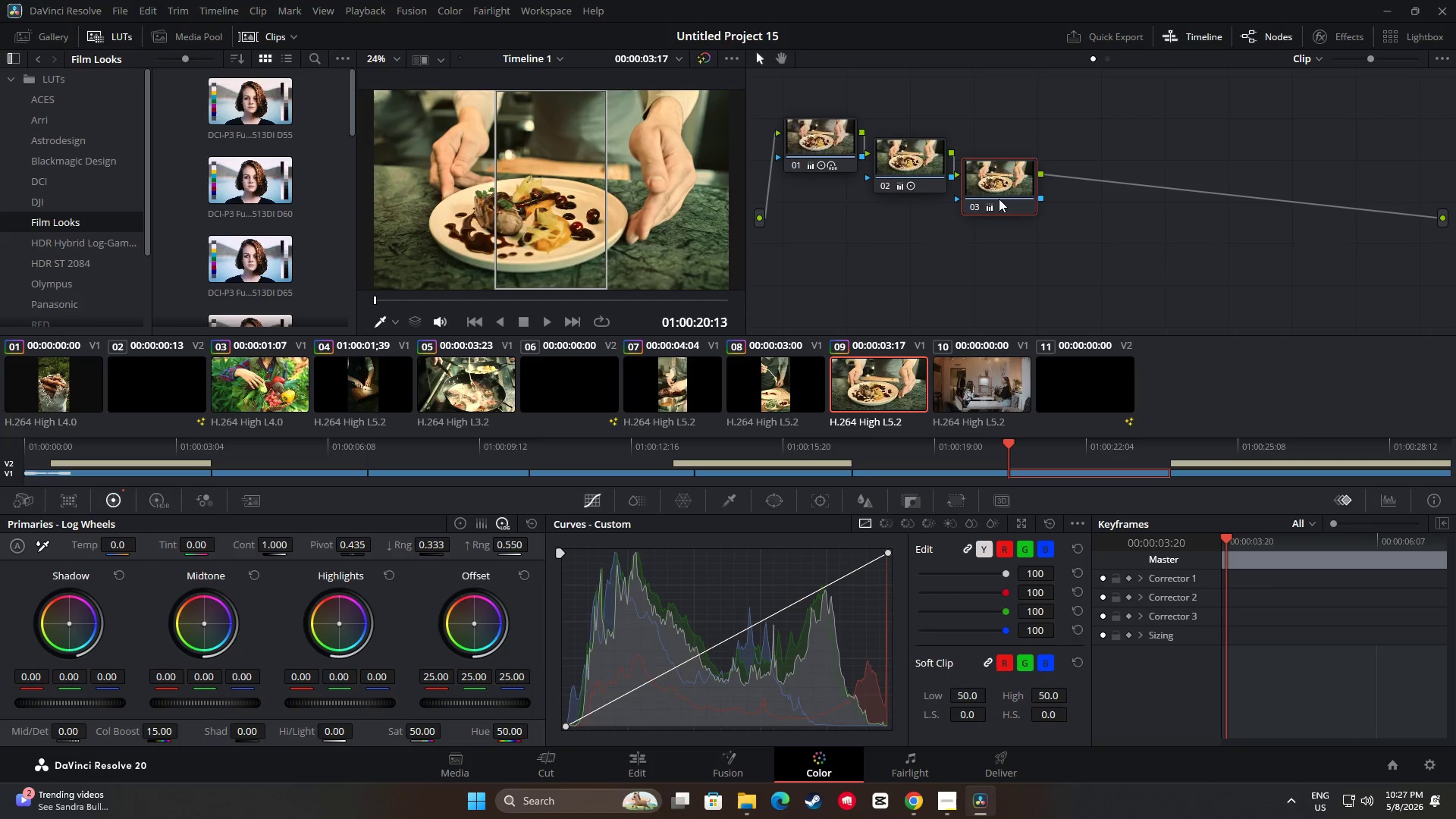 
key(Control+V)
 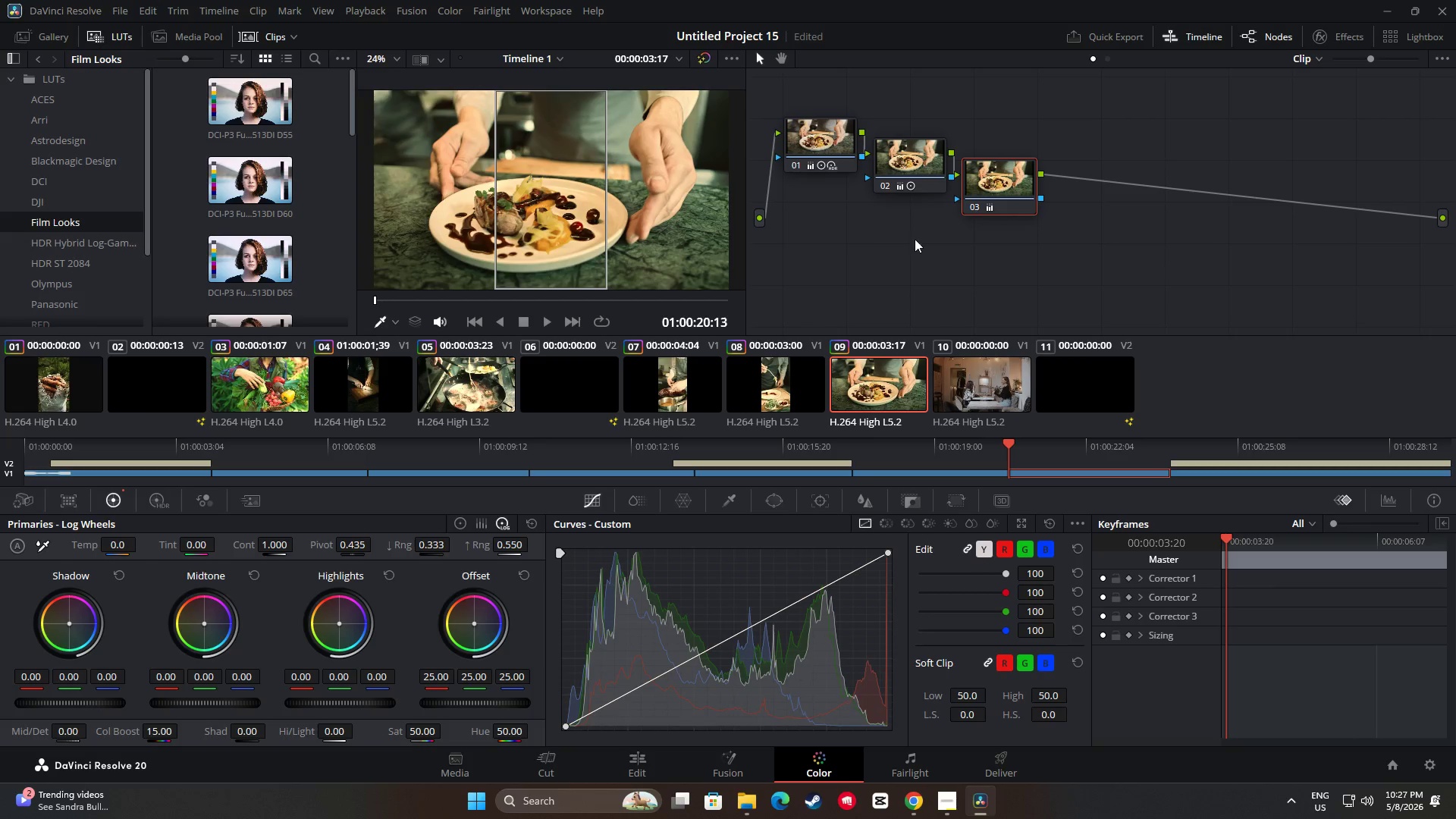 
left_click([843, 149])
 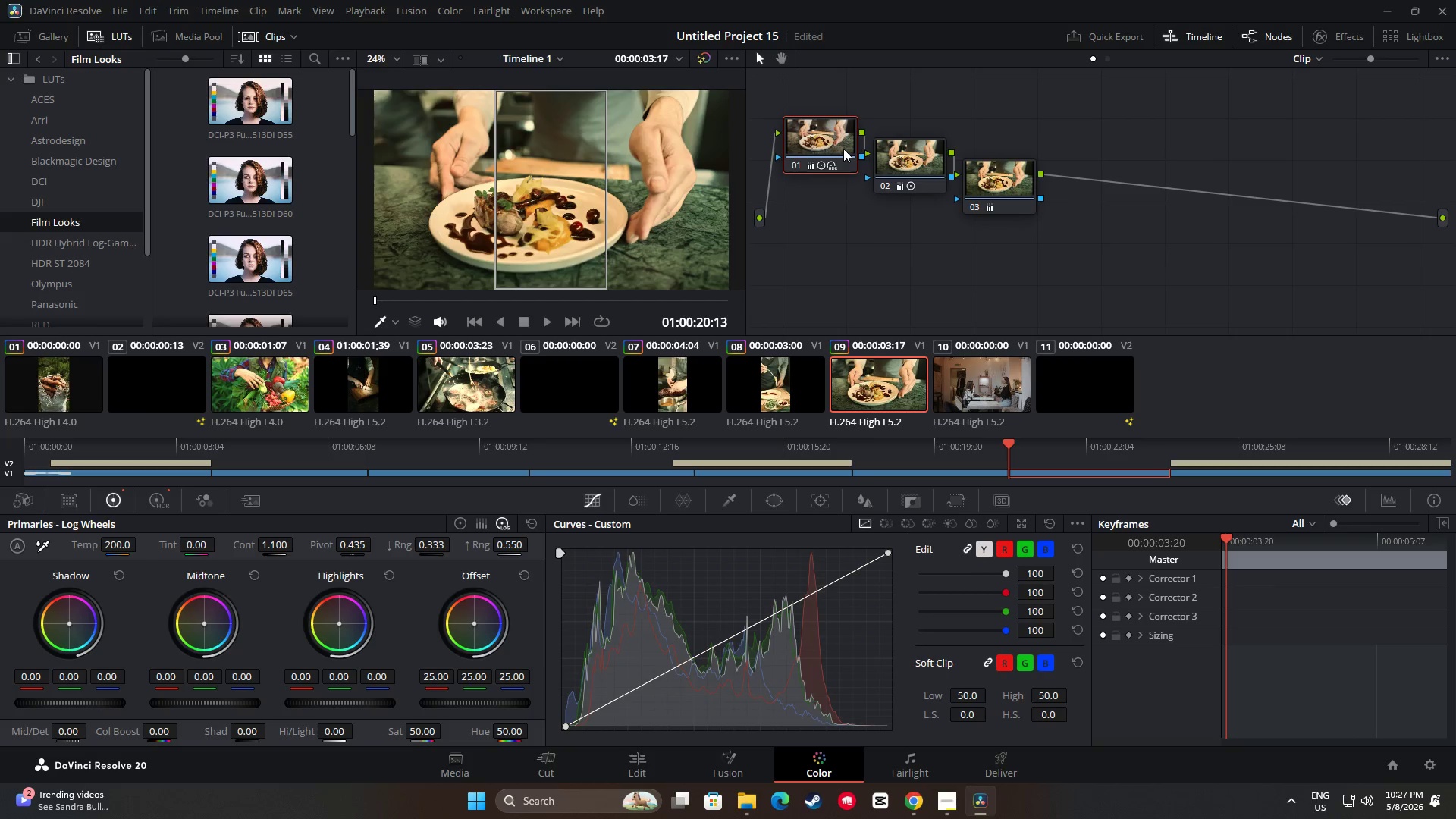 
key(Control+C)
 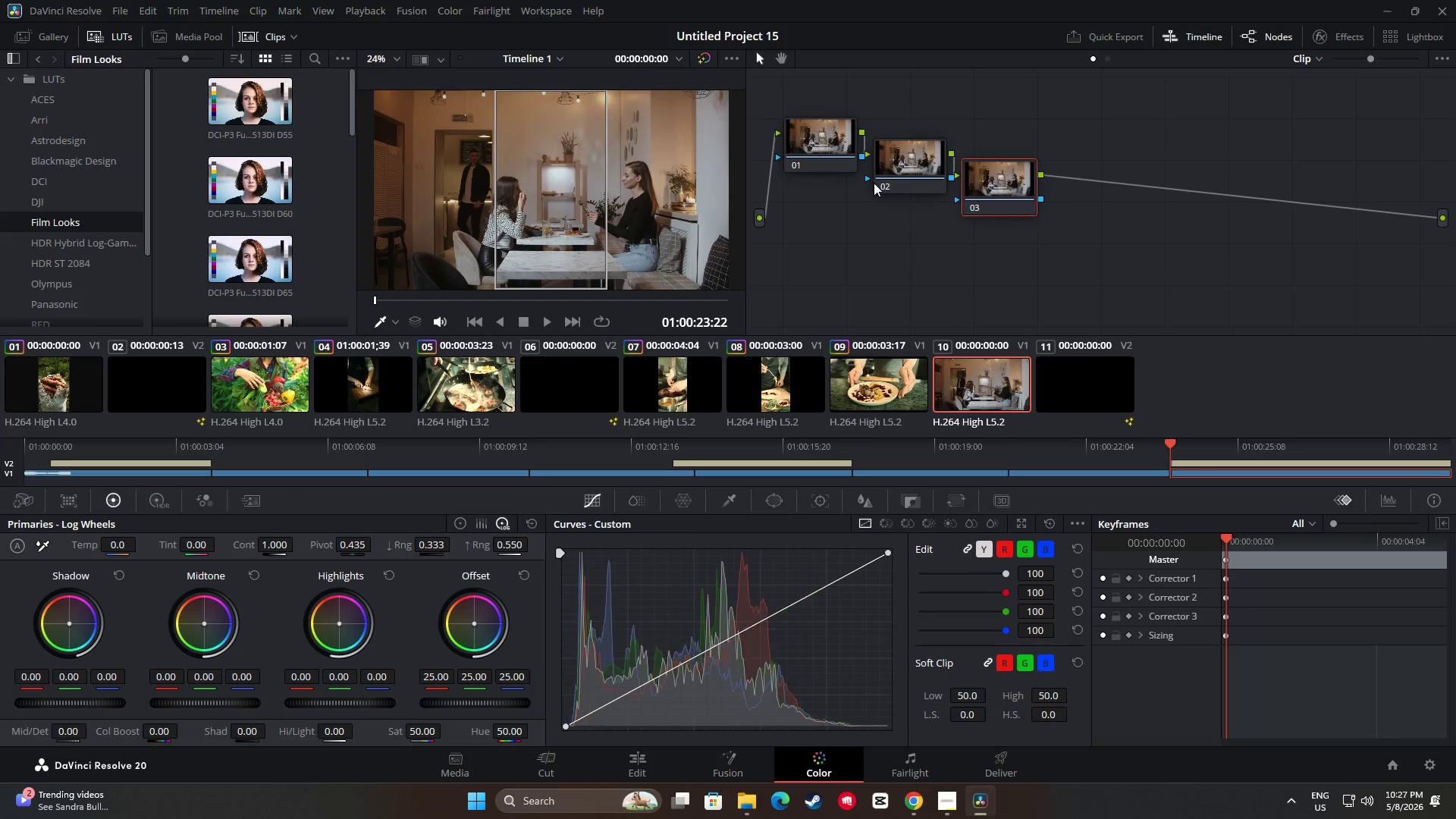 
double_click([839, 137])
 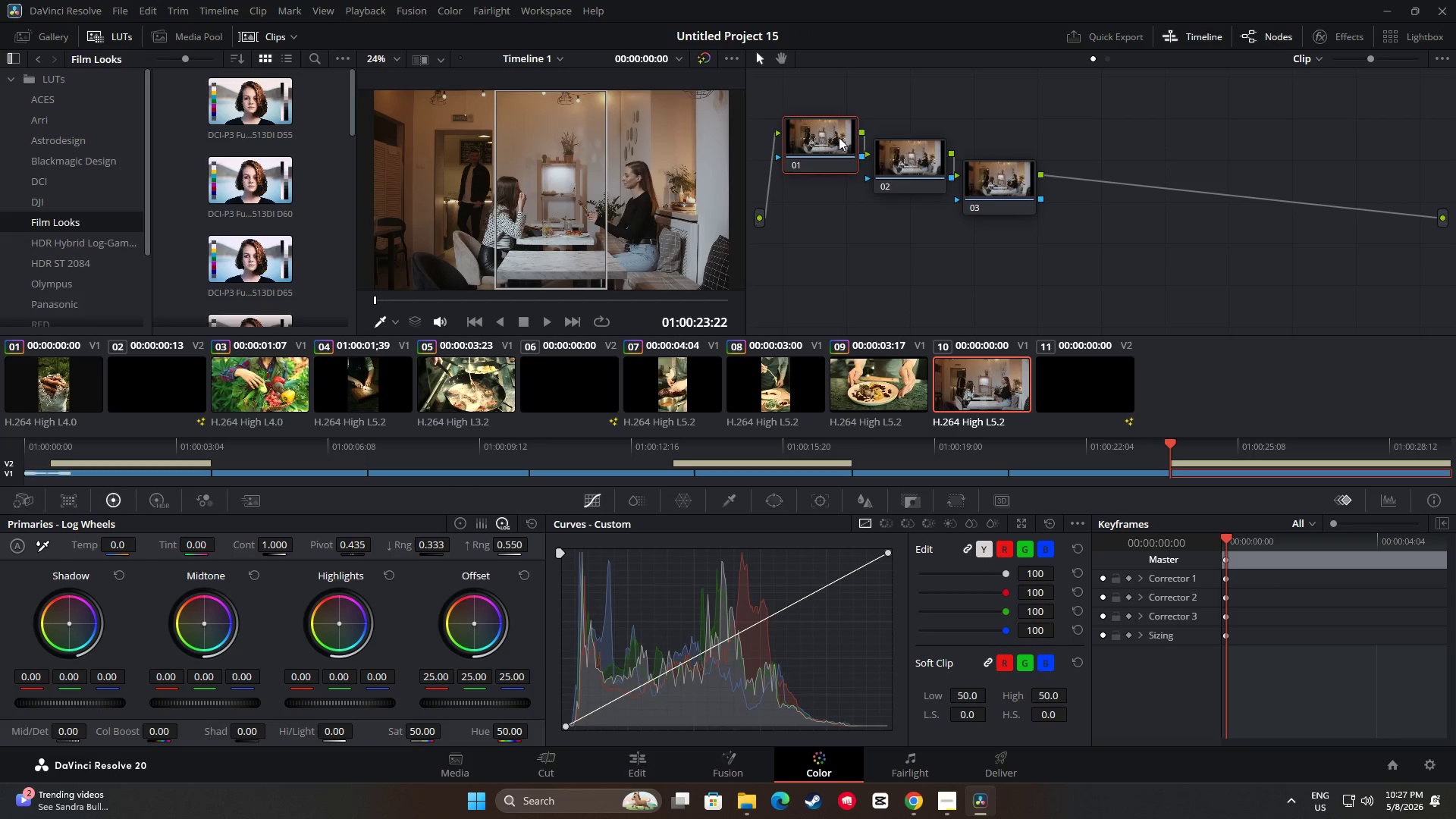 
key(Control+V)
 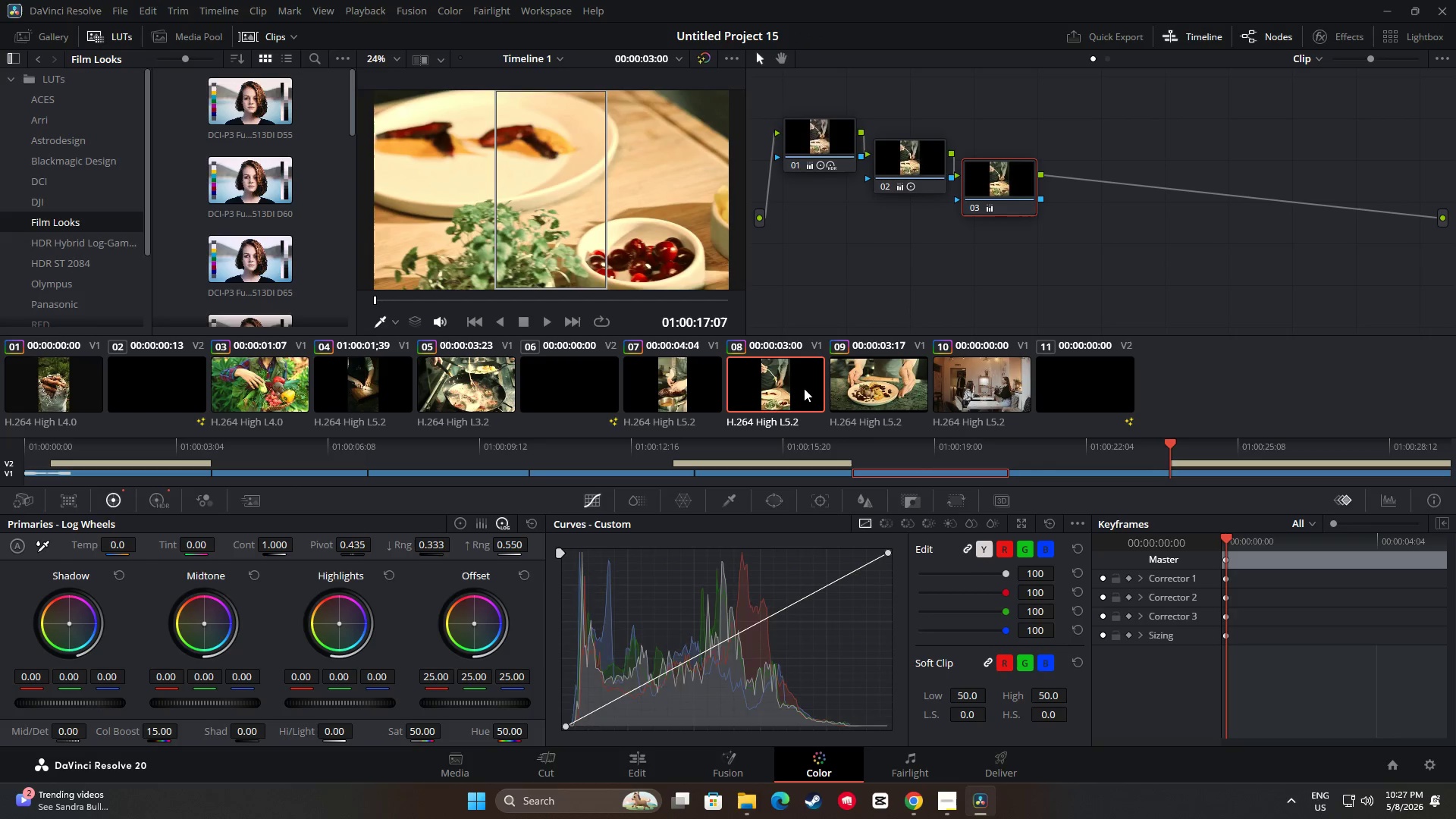 
double_click([875, 387])
 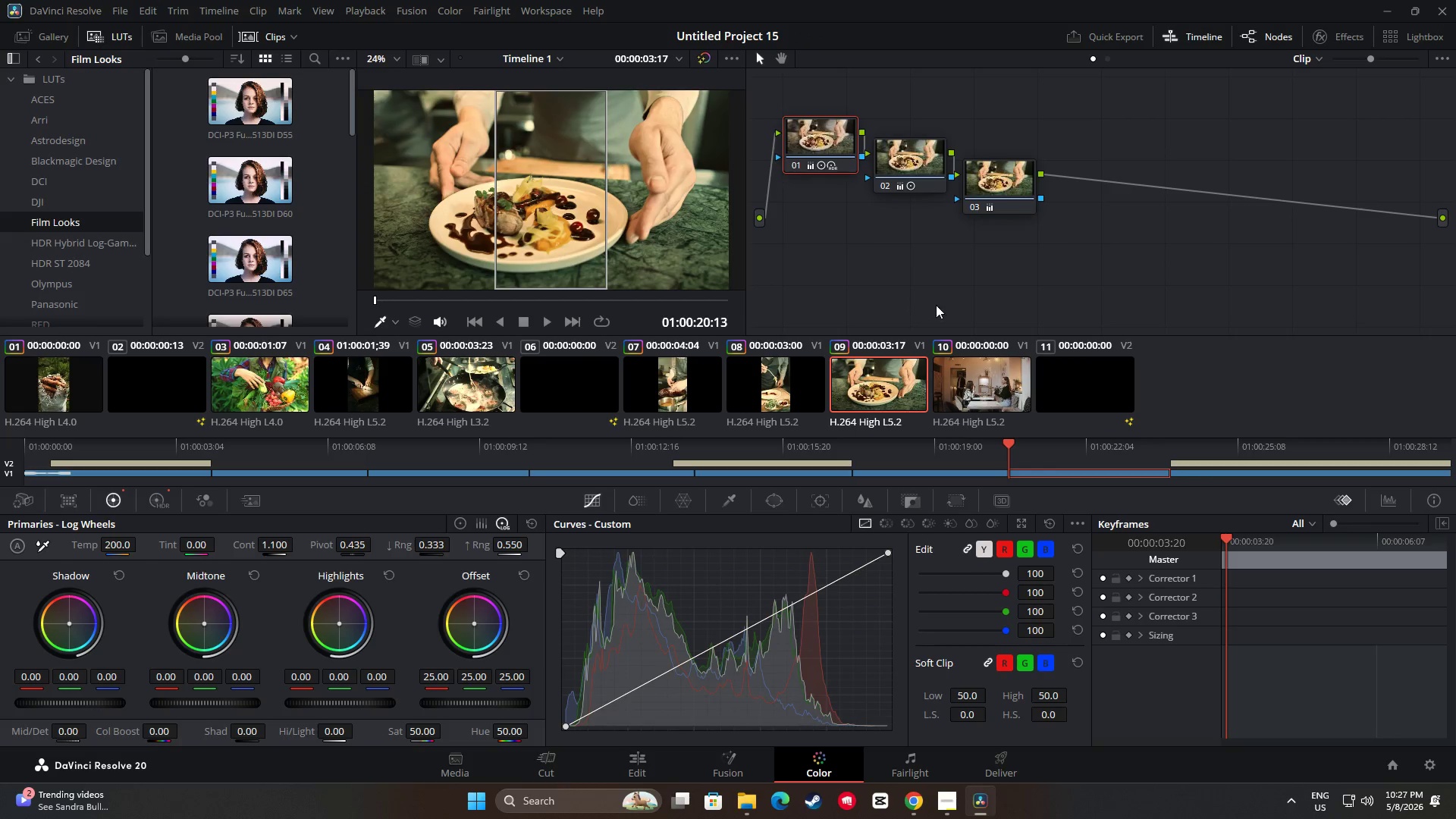 
left_click([940, 158])
 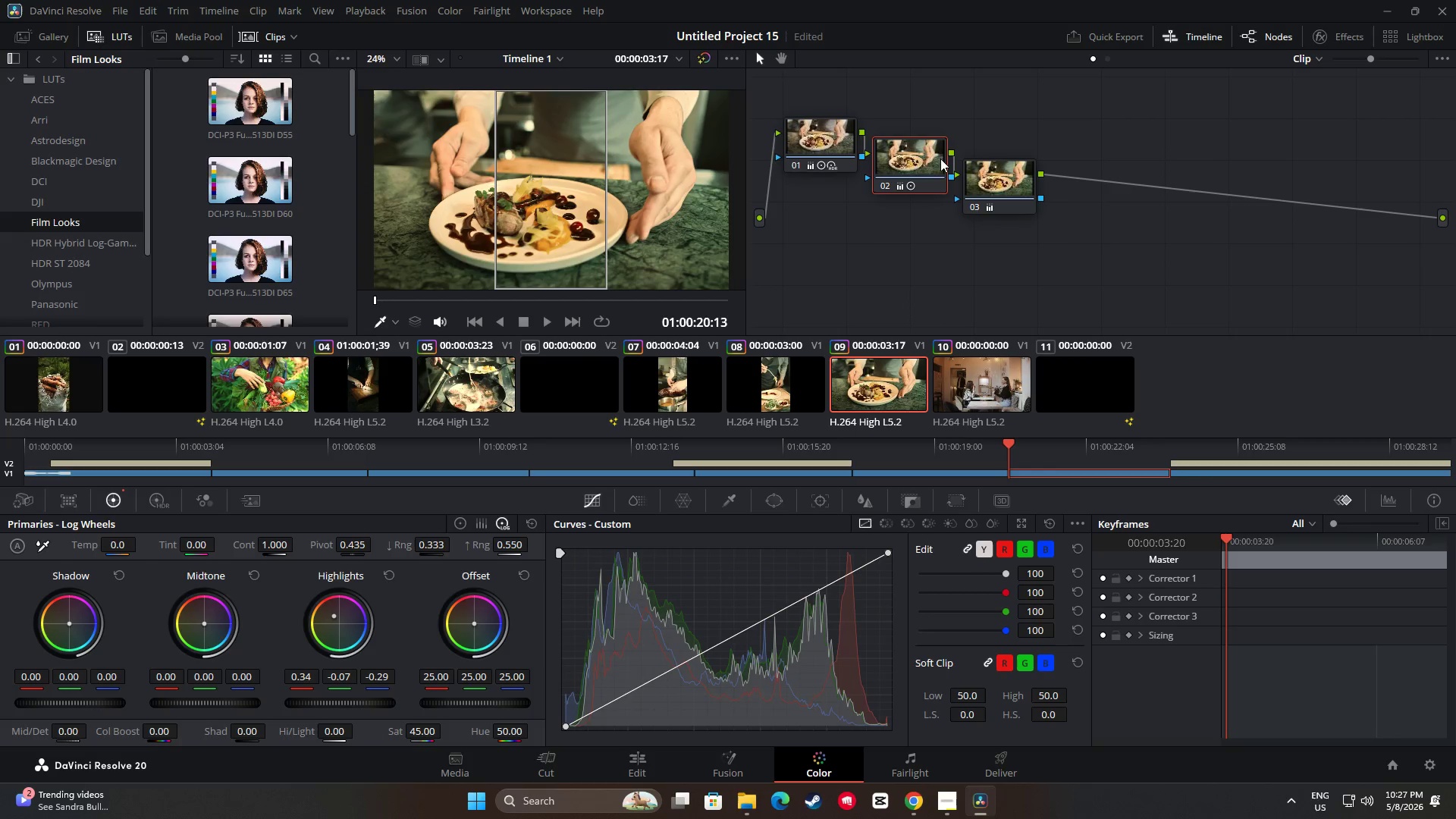 
key(Control+ControlLeft)
 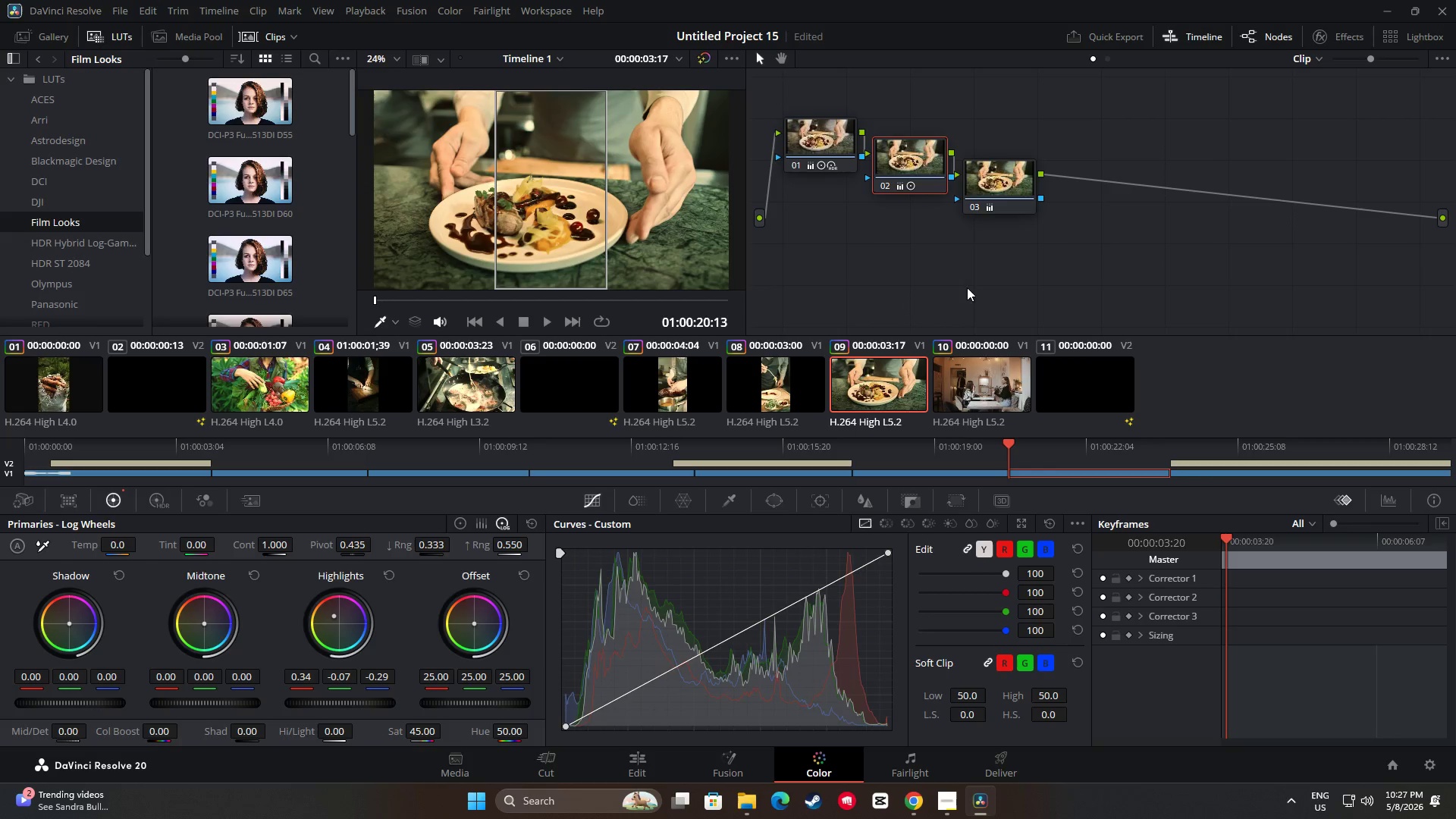 
key(Control+C)
 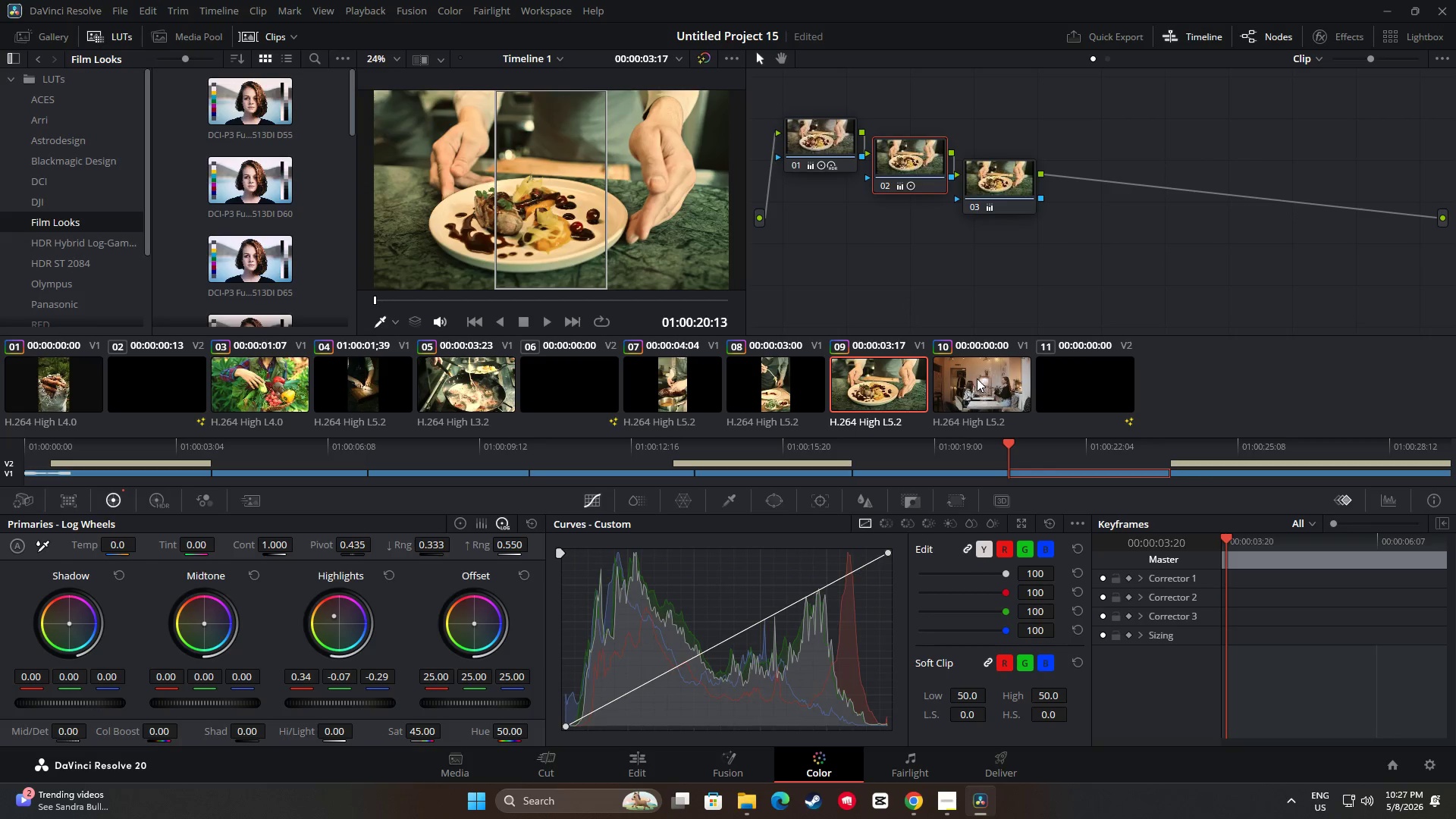 
left_click([975, 379])
 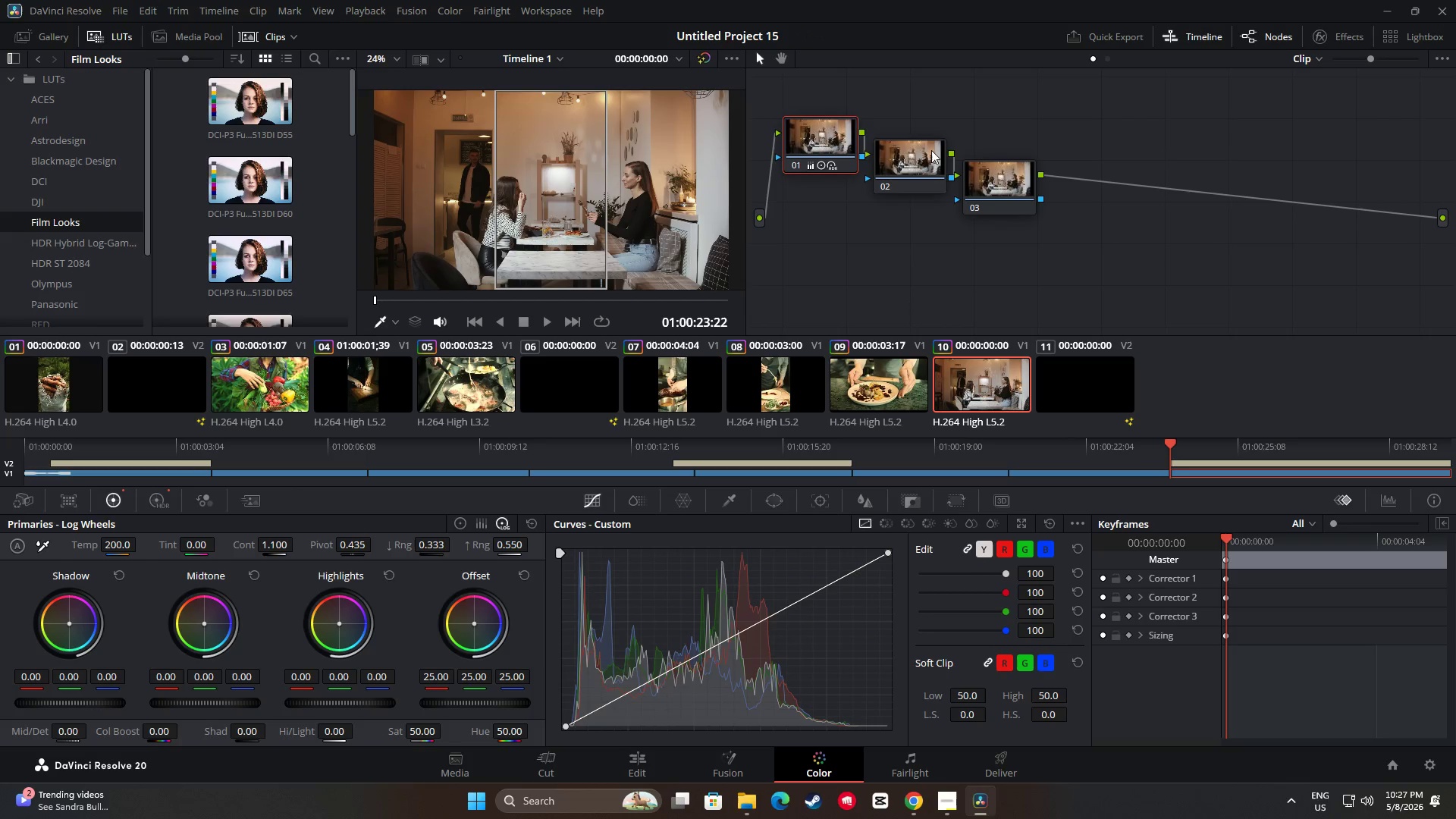 
left_click([924, 149])
 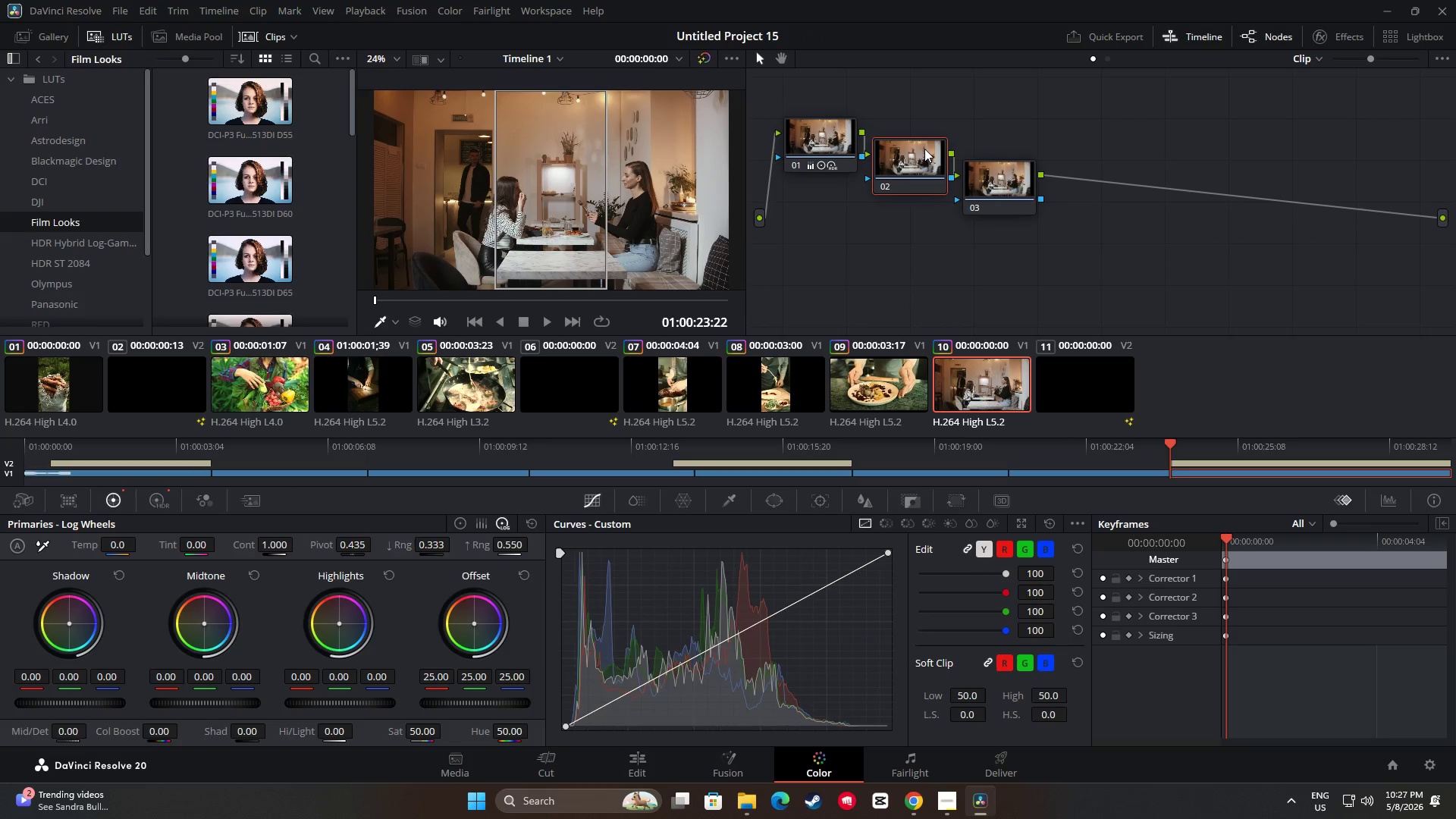 
key(Control+V)
 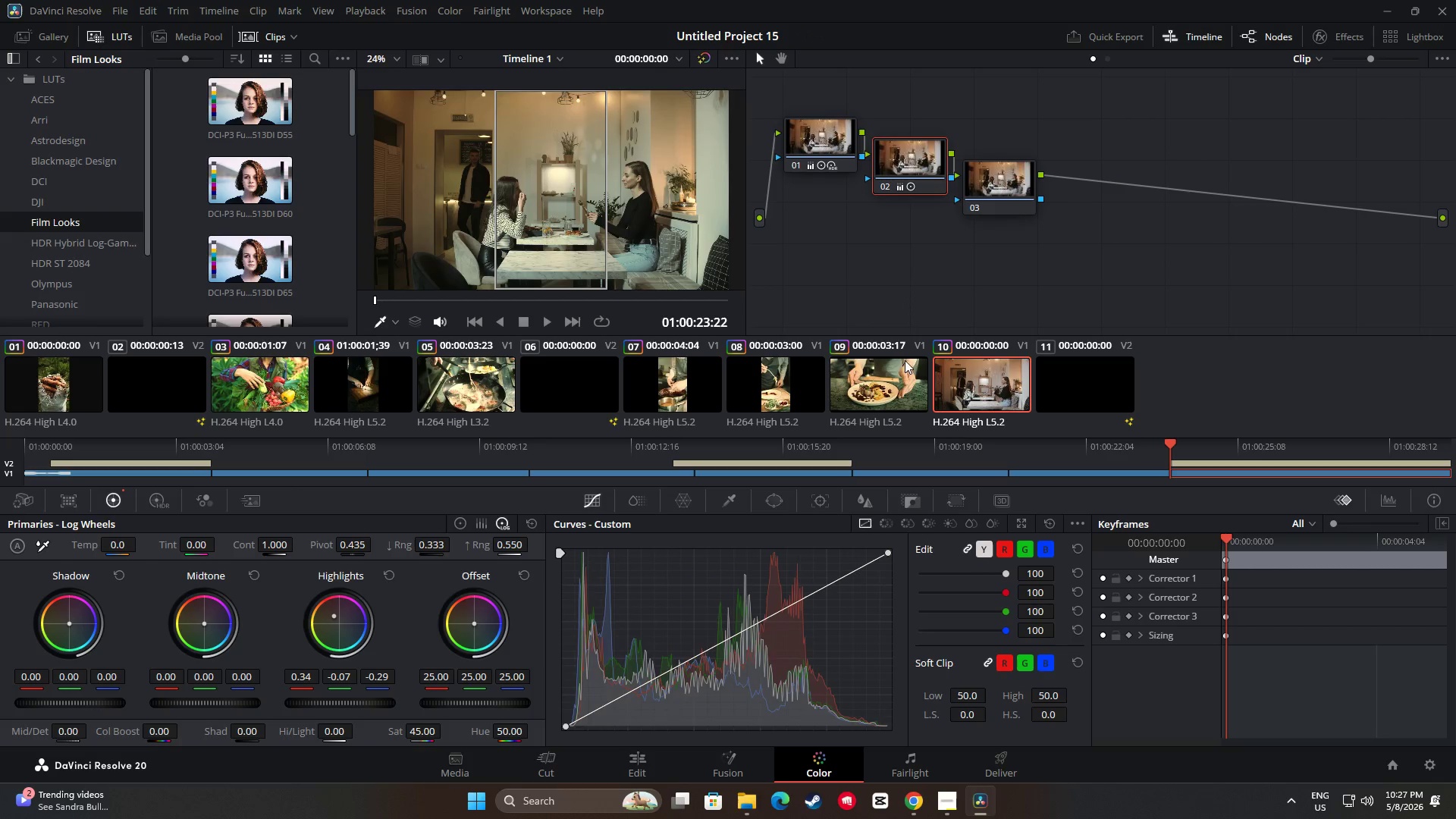 
left_click([884, 384])
 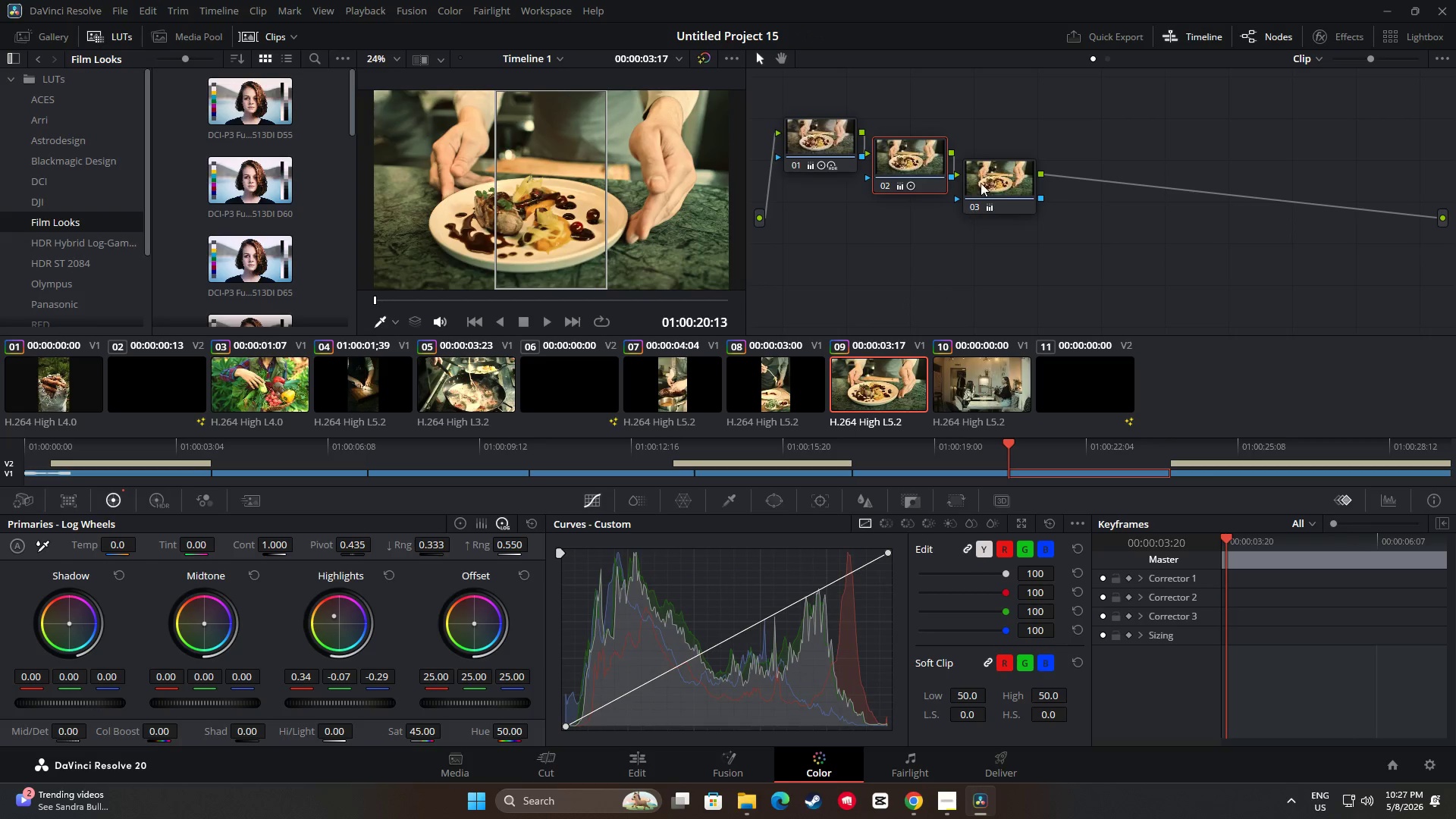 
left_click([987, 162])
 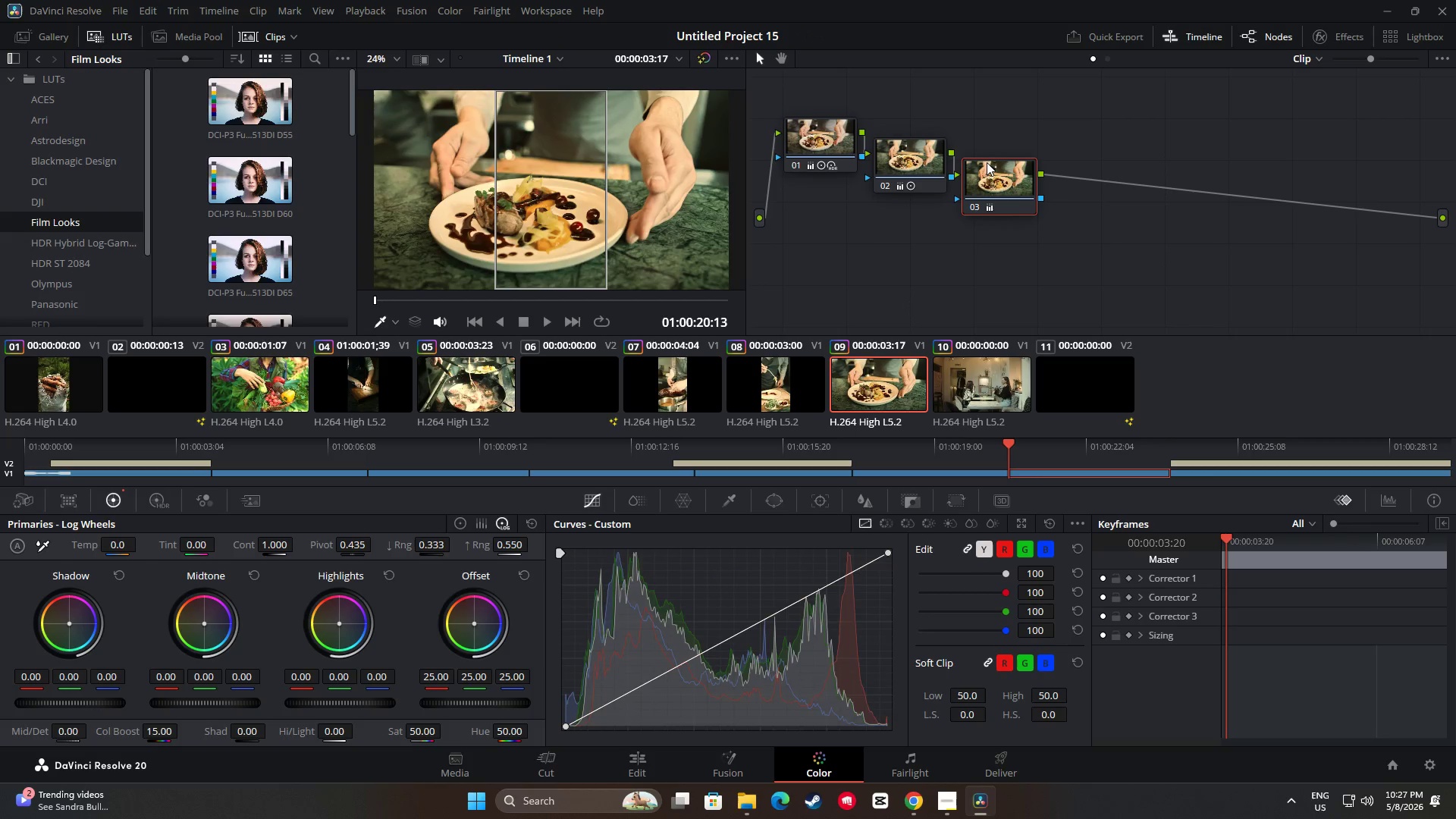 
key(Control+ControlLeft)
 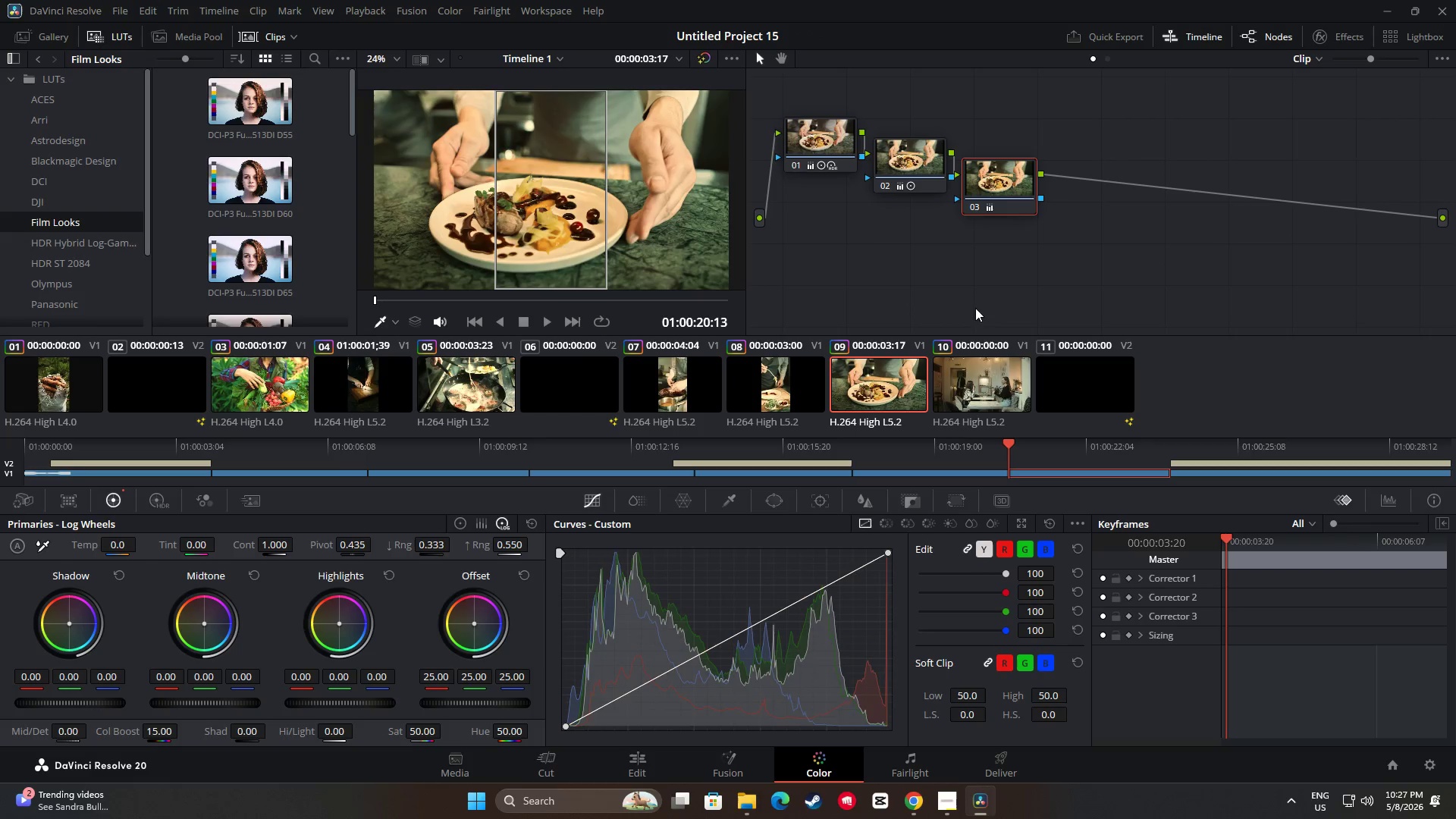 
key(Control+C)
 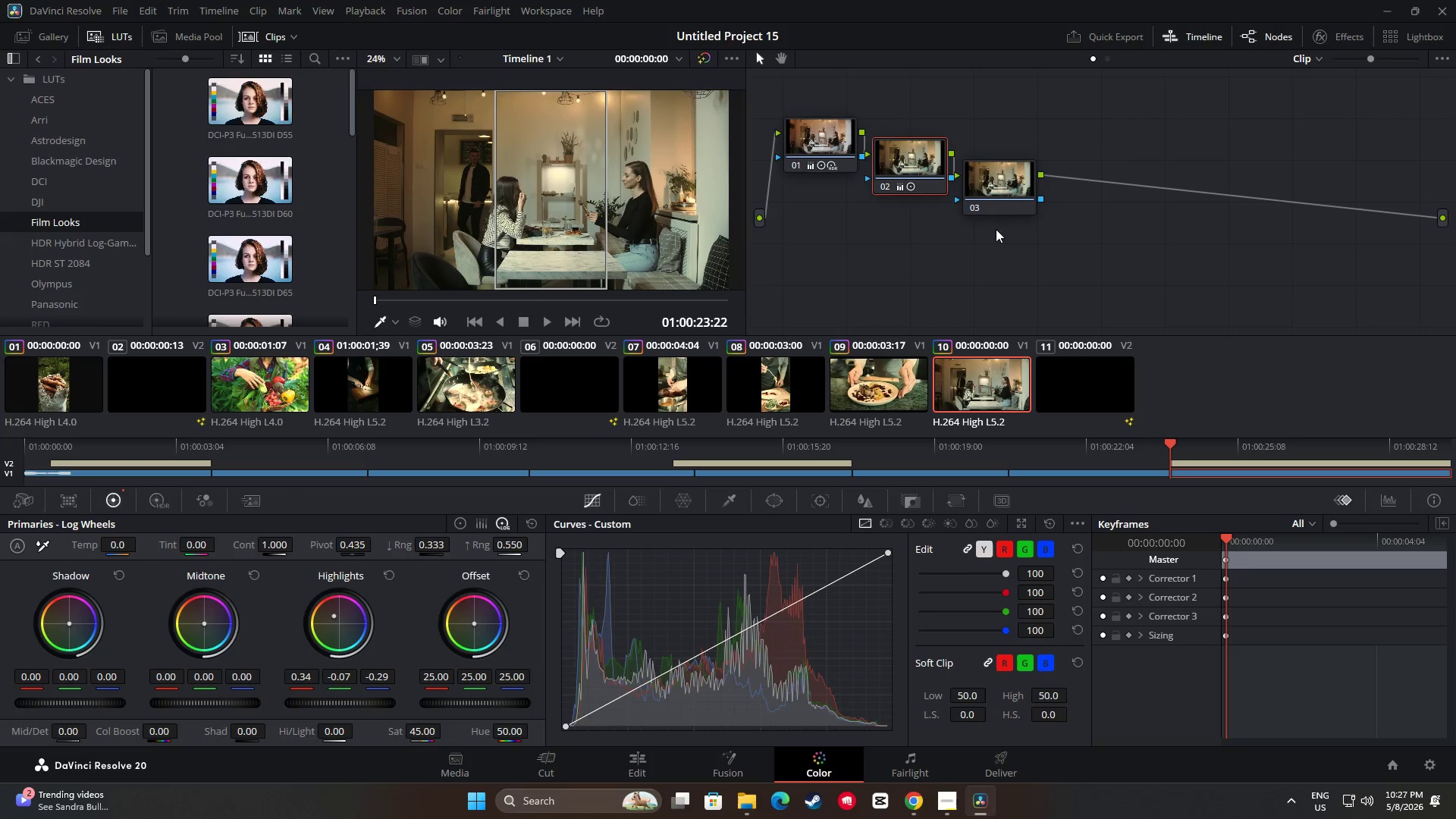 
double_click([1003, 188])
 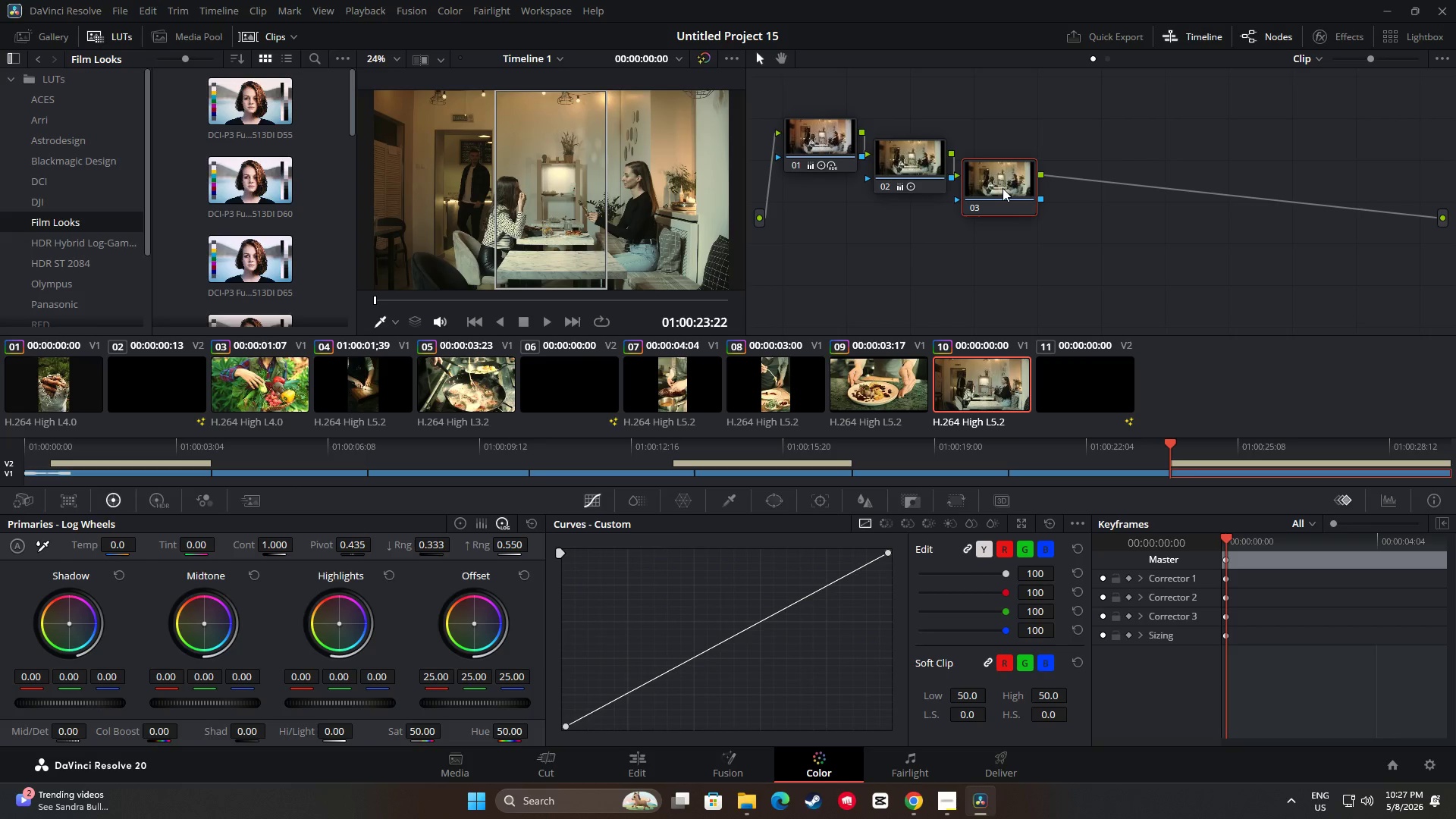 
key(Control+ControlLeft)
 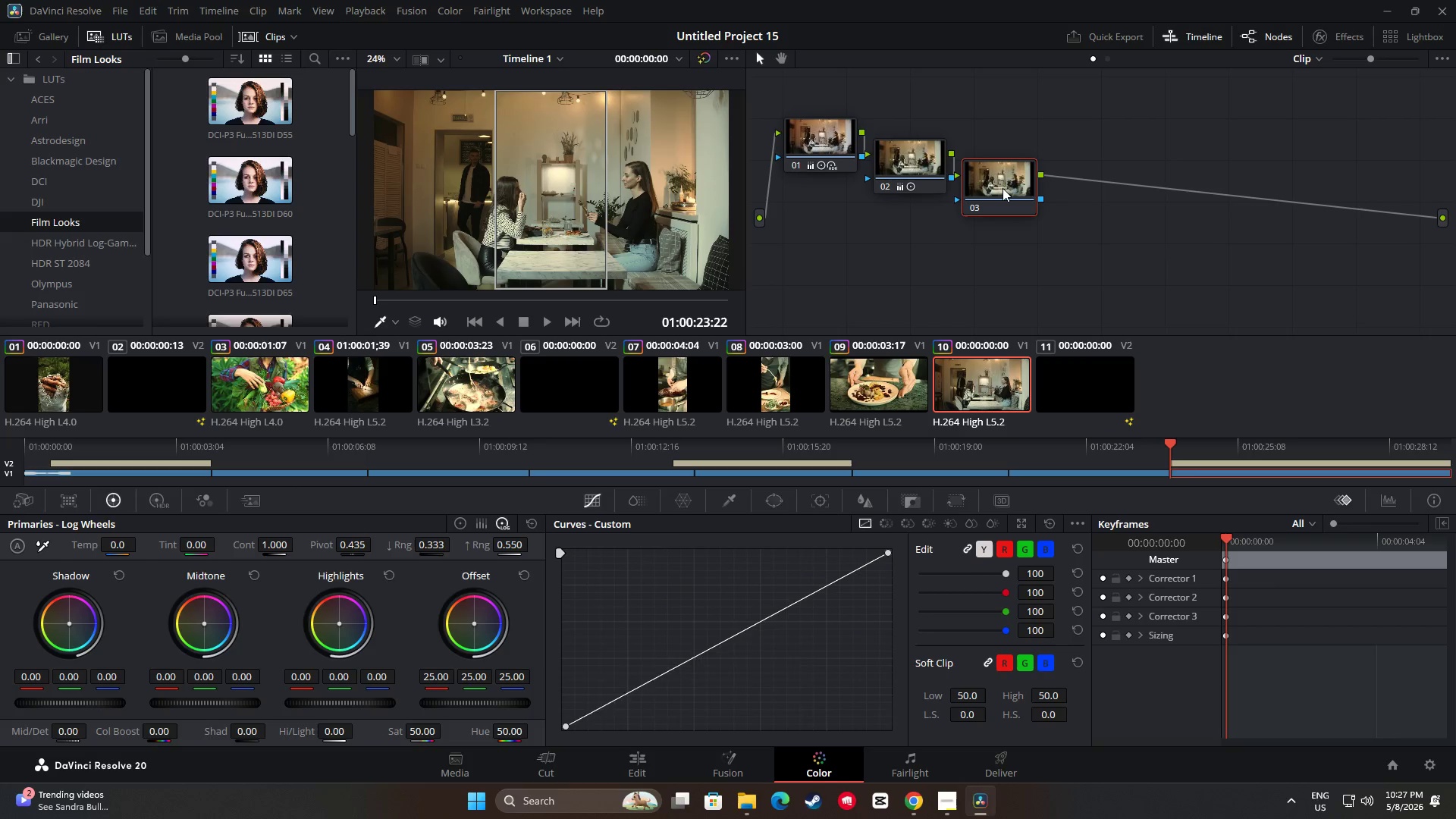 
key(Control+V)
 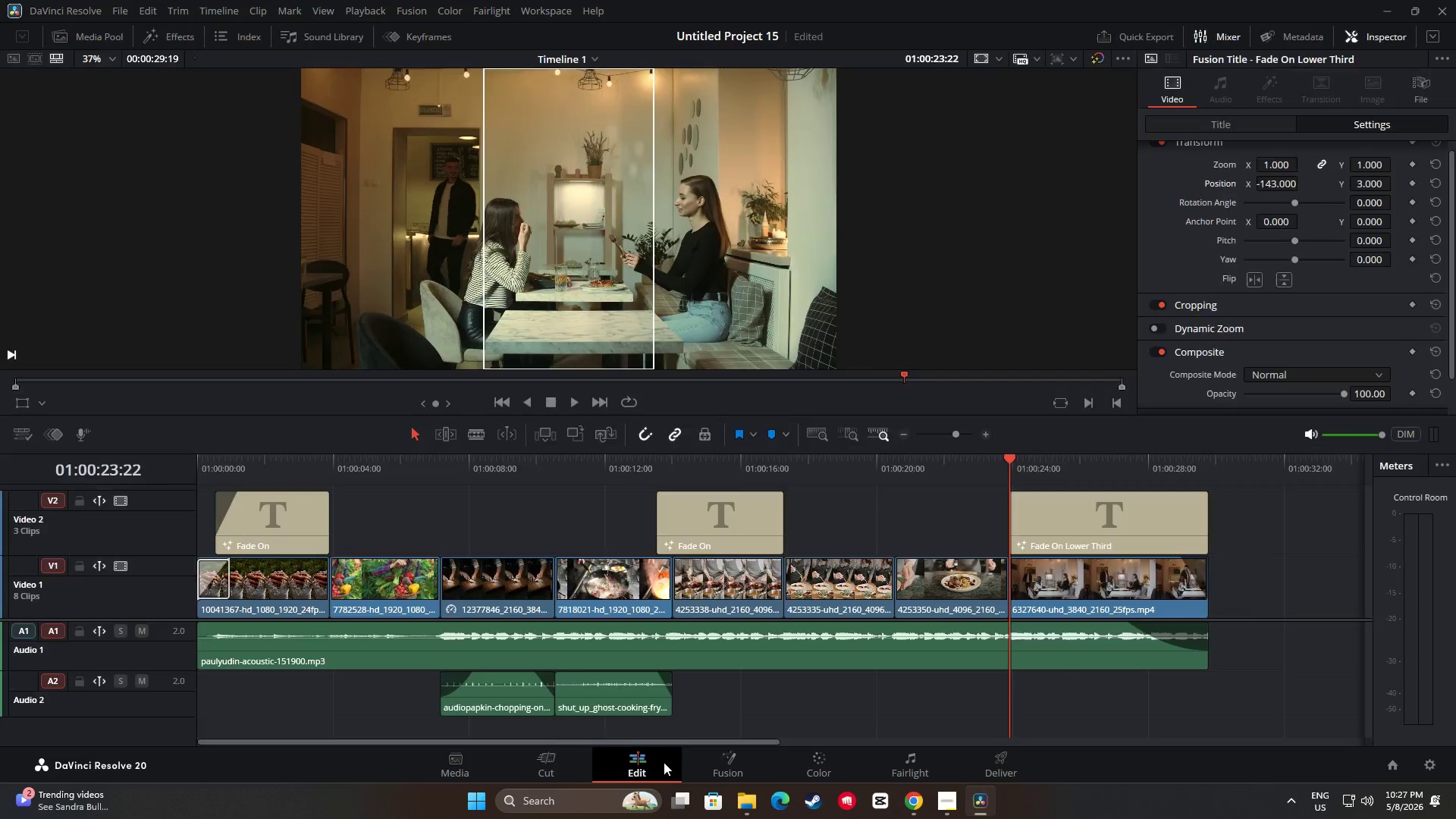 
wait(5.19)
 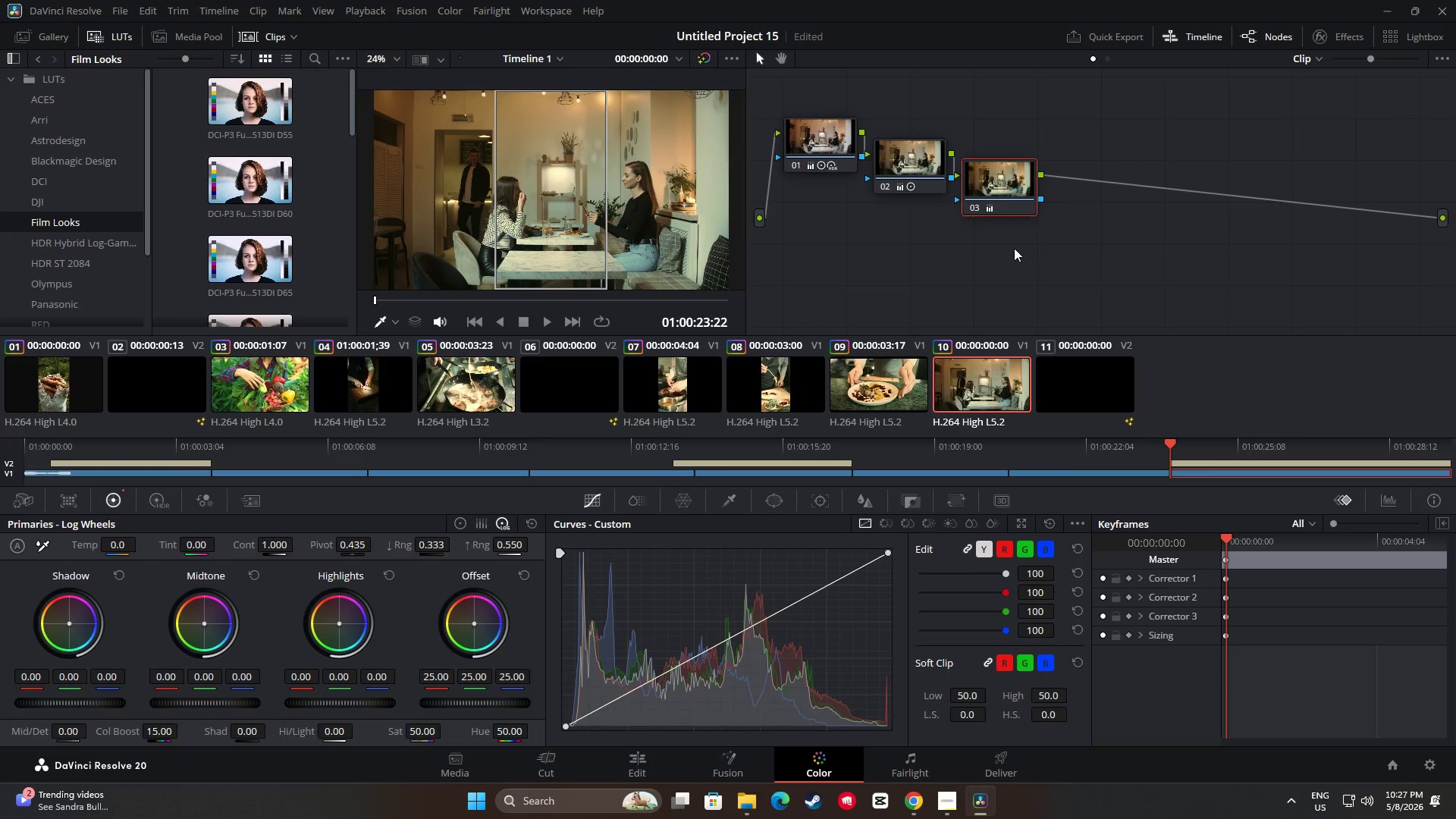 
left_click_drag(start_coordinate=[242, 466], to_coordinate=[244, 461])
 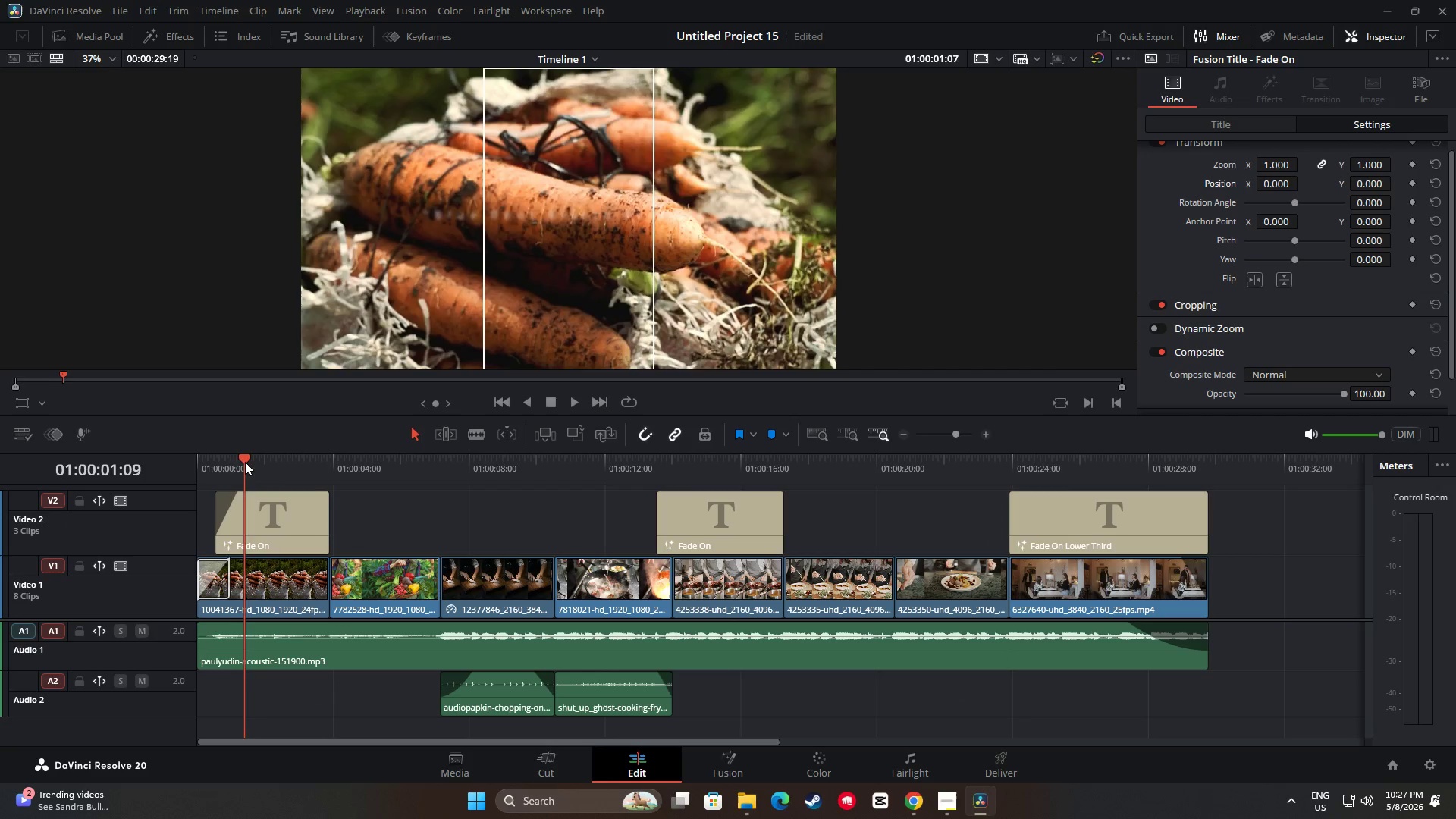 
left_click_drag(start_coordinate=[245, 462], to_coordinate=[179, 455])
 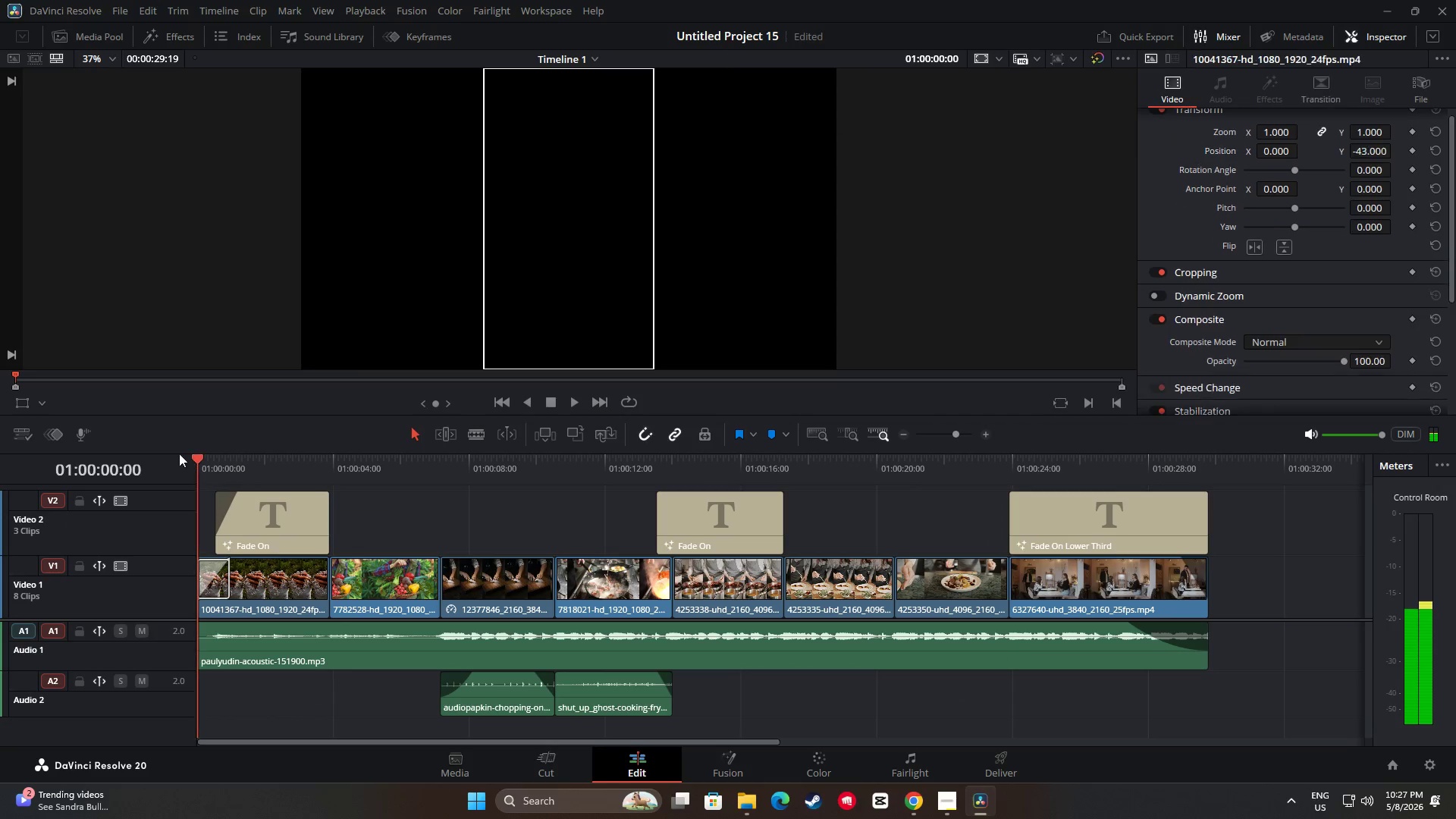 
key(Space)
 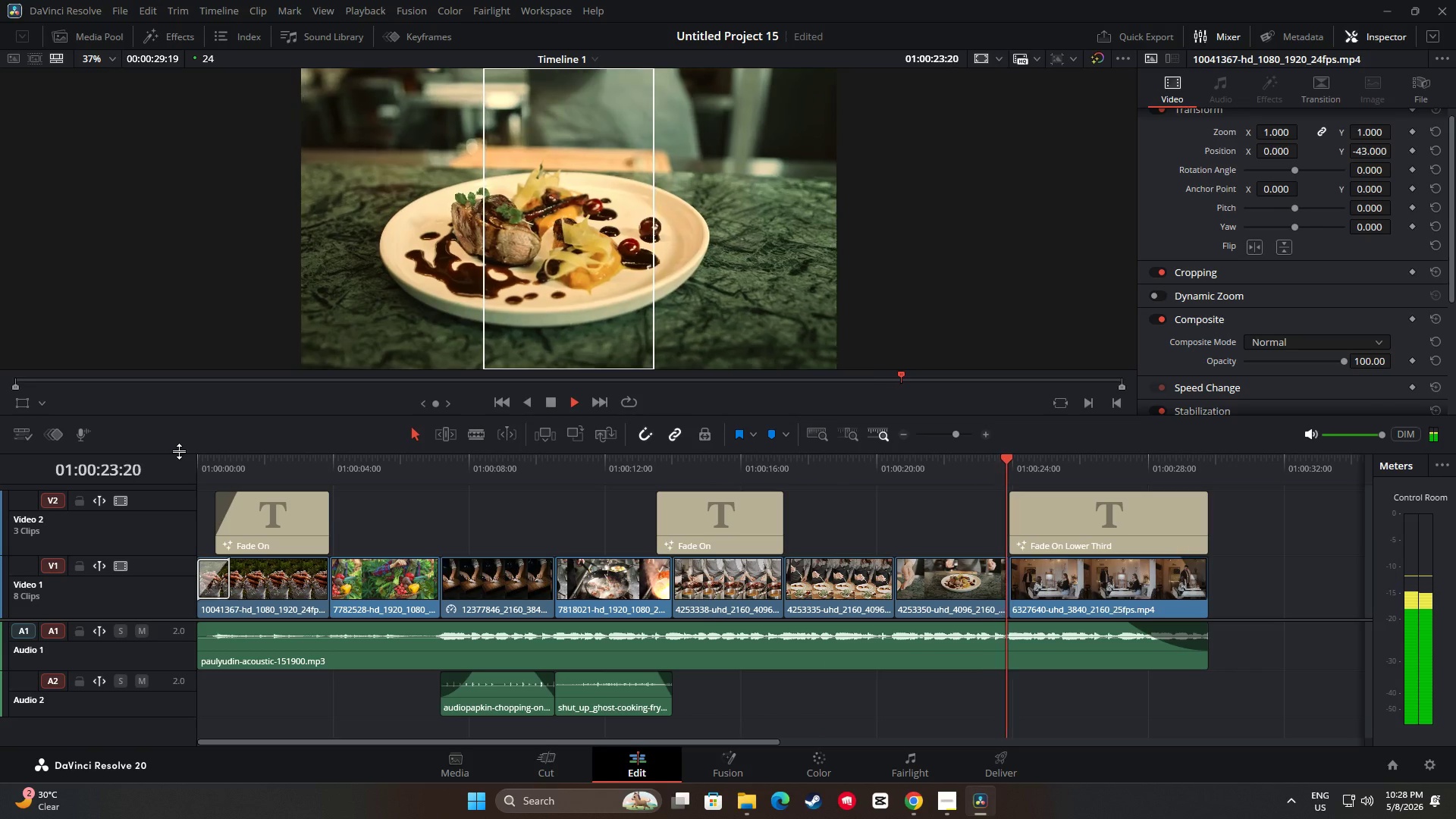 
wait(28.92)
 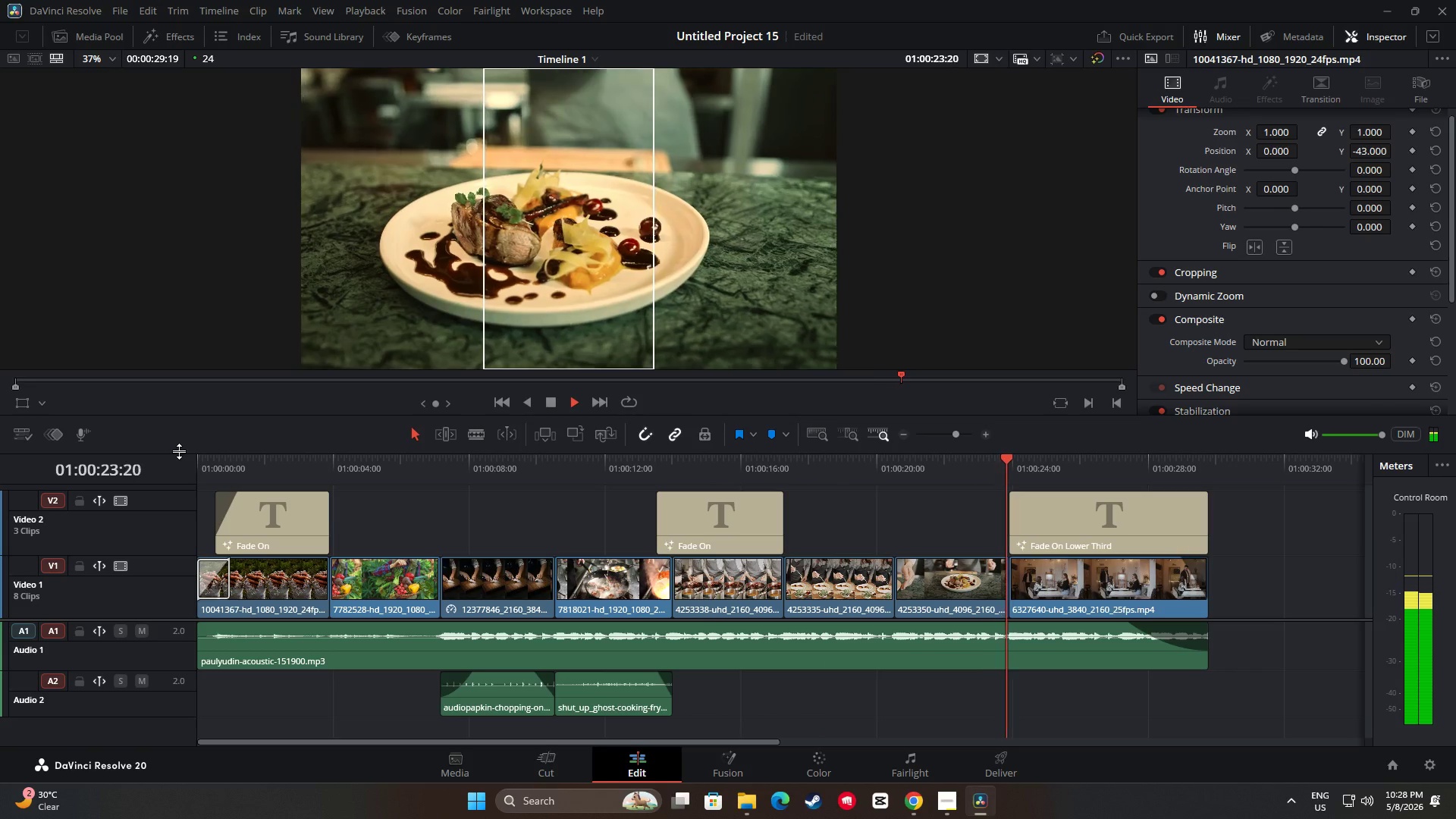 
key(Space)
 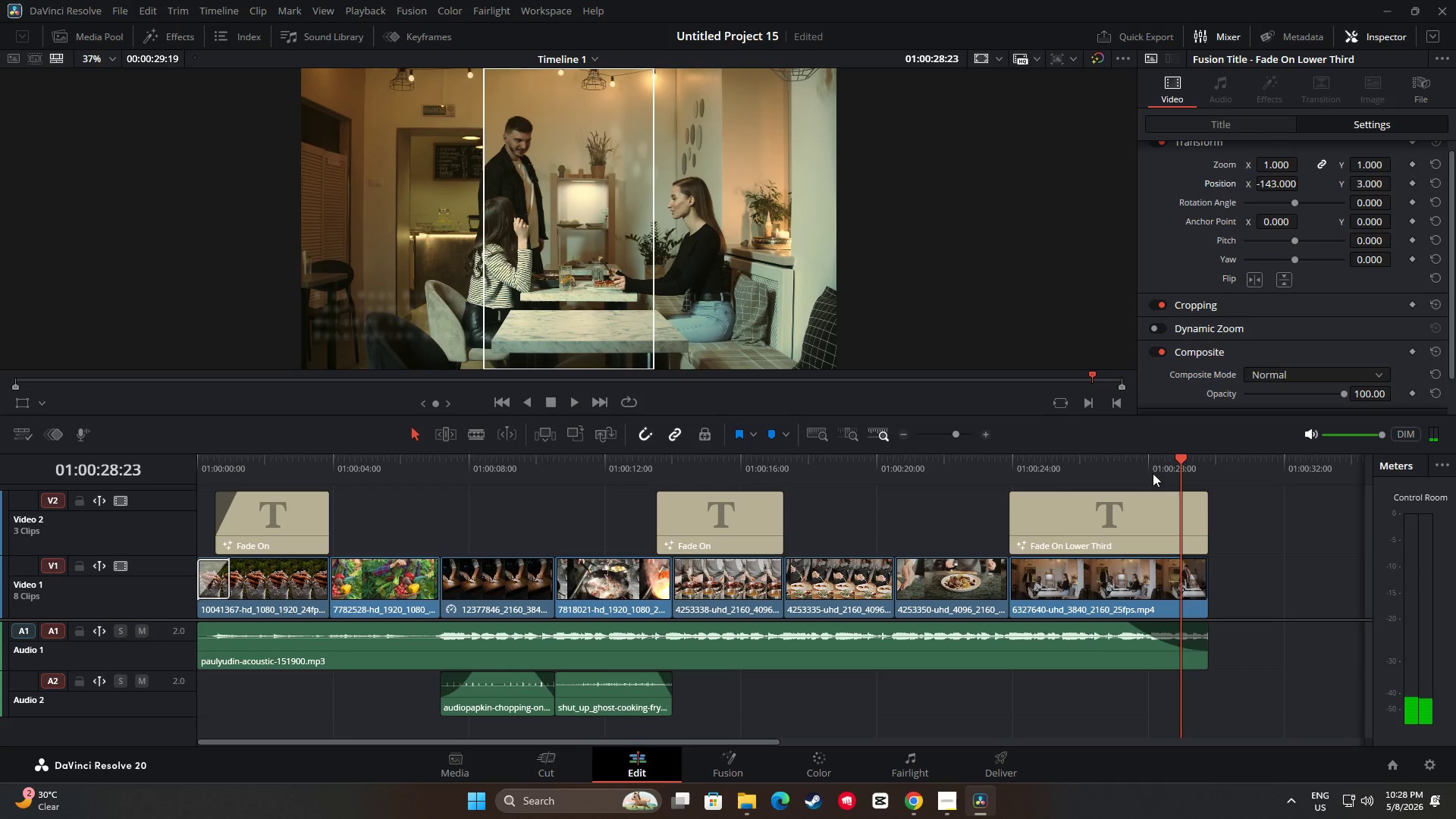 
left_click_drag(start_coordinate=[1178, 459], to_coordinate=[172, 486])
 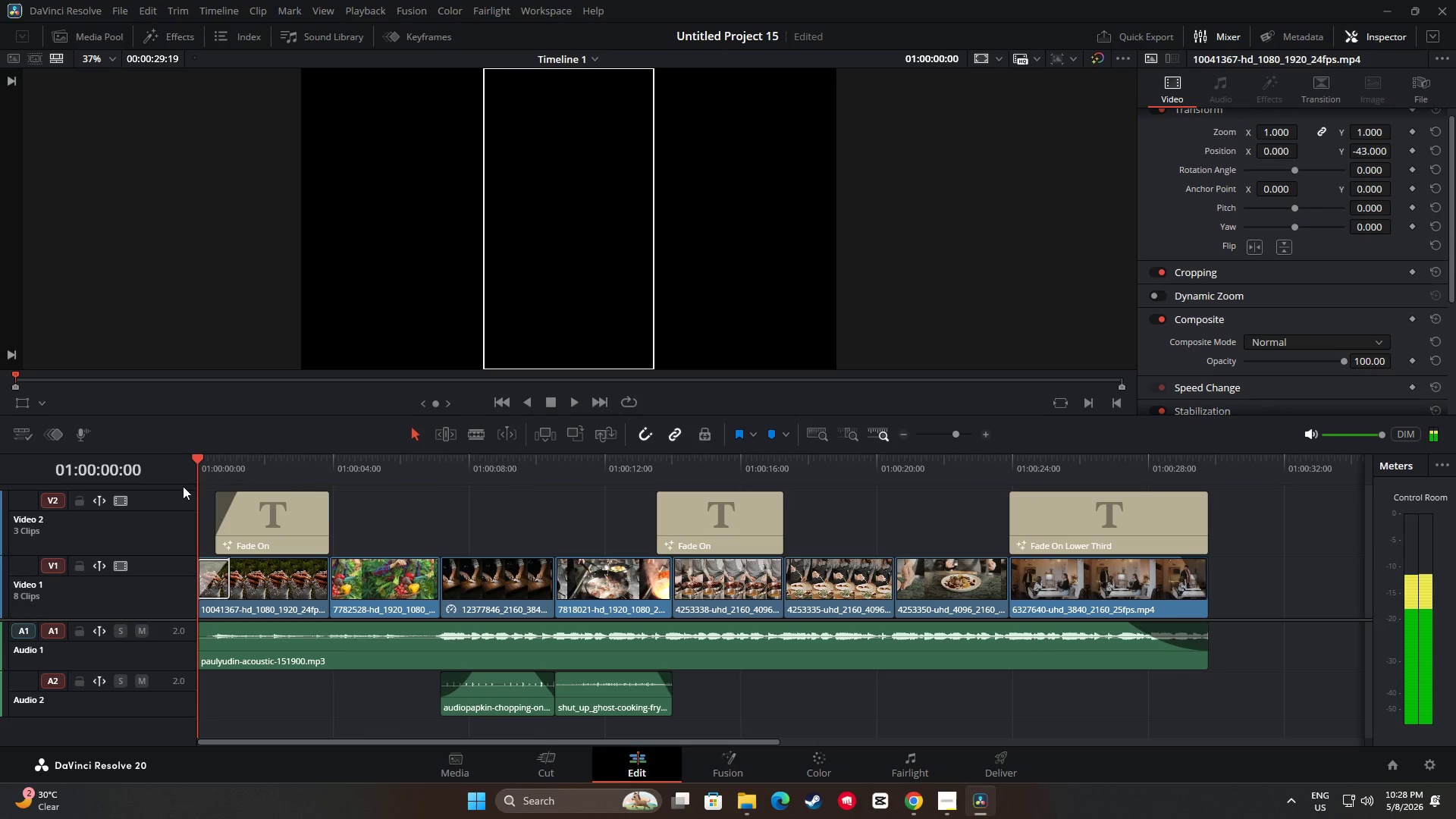 
key(Space)
 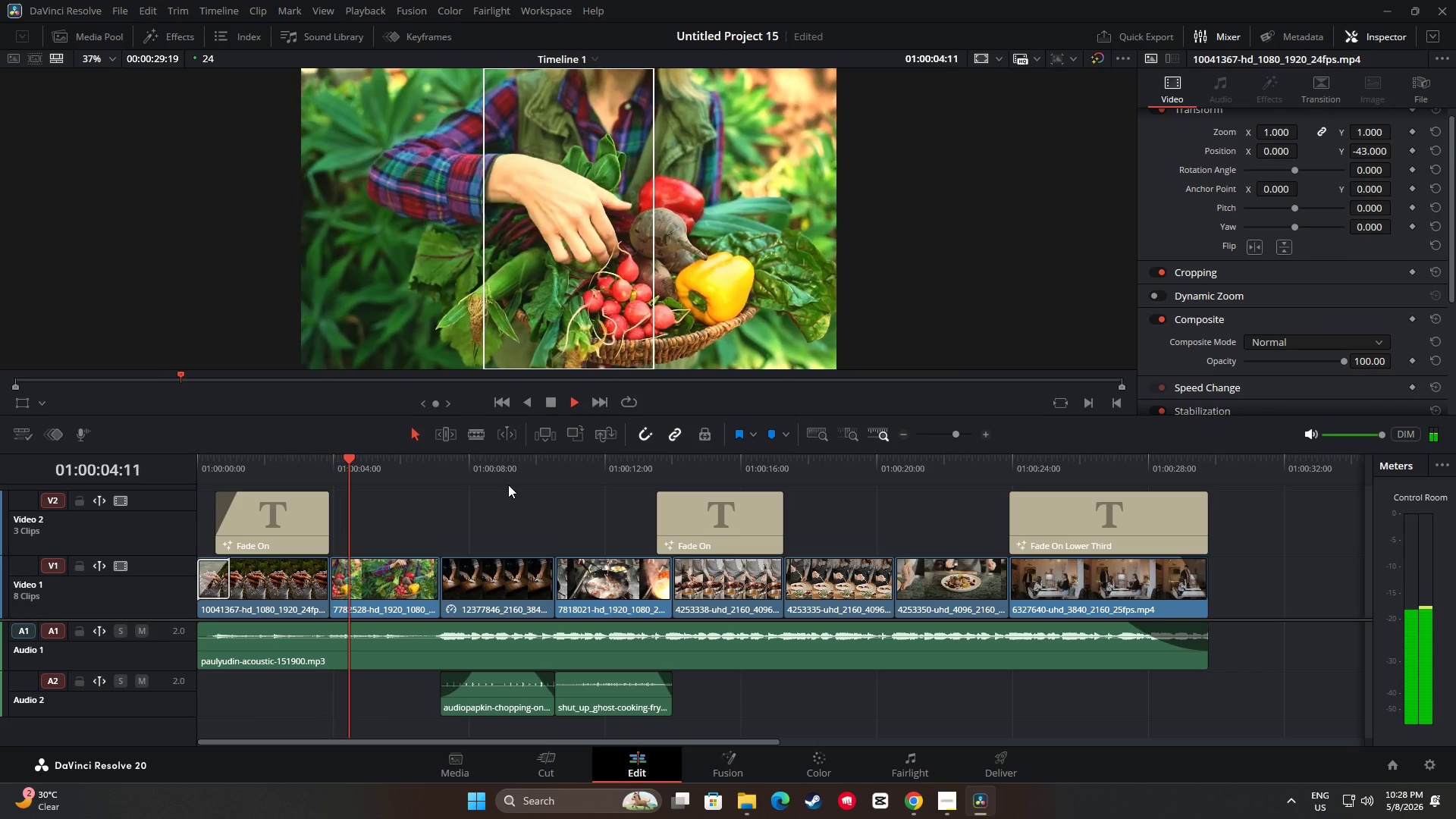 
wait(6.05)
 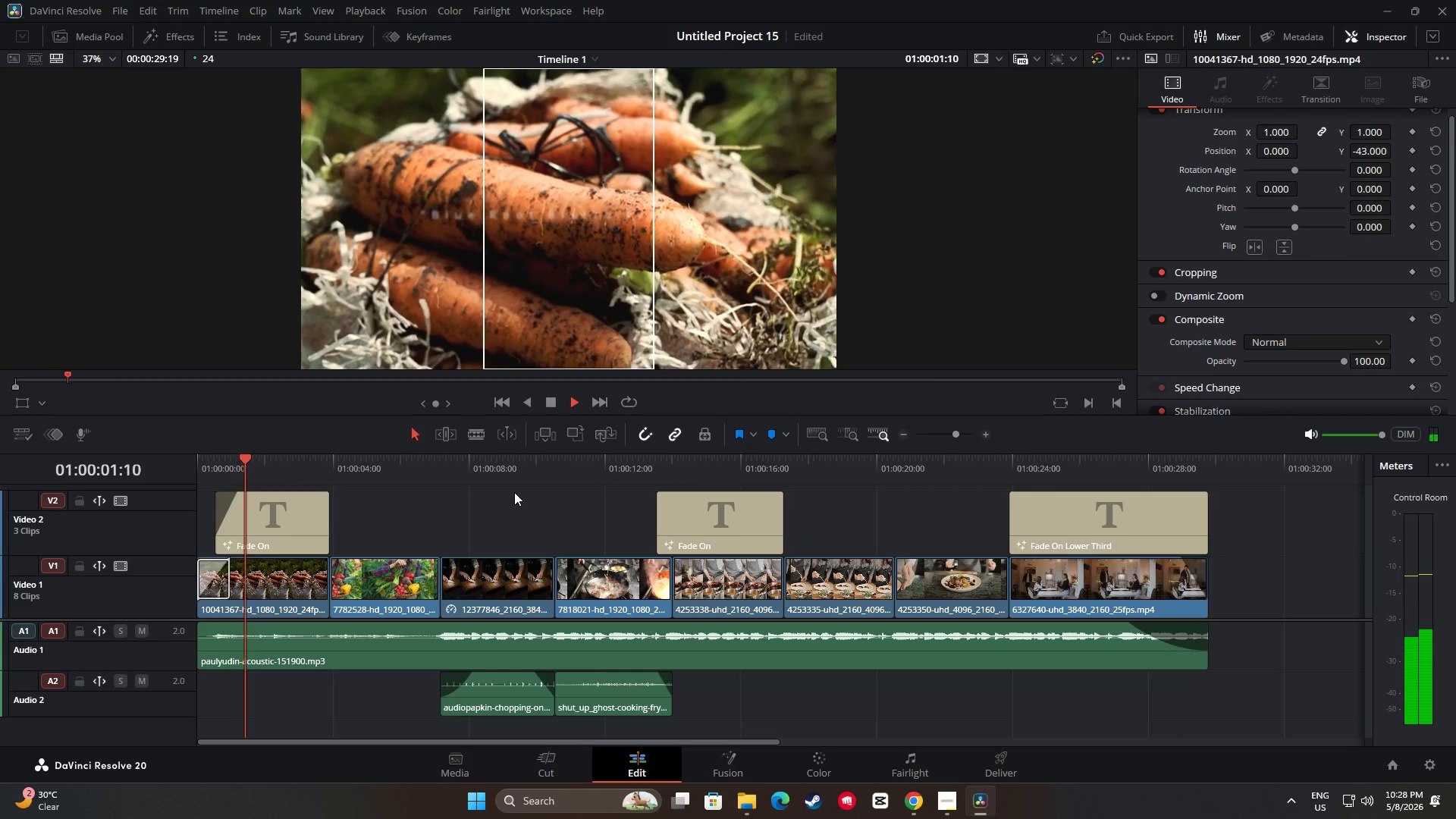 
left_click([953, 817])